 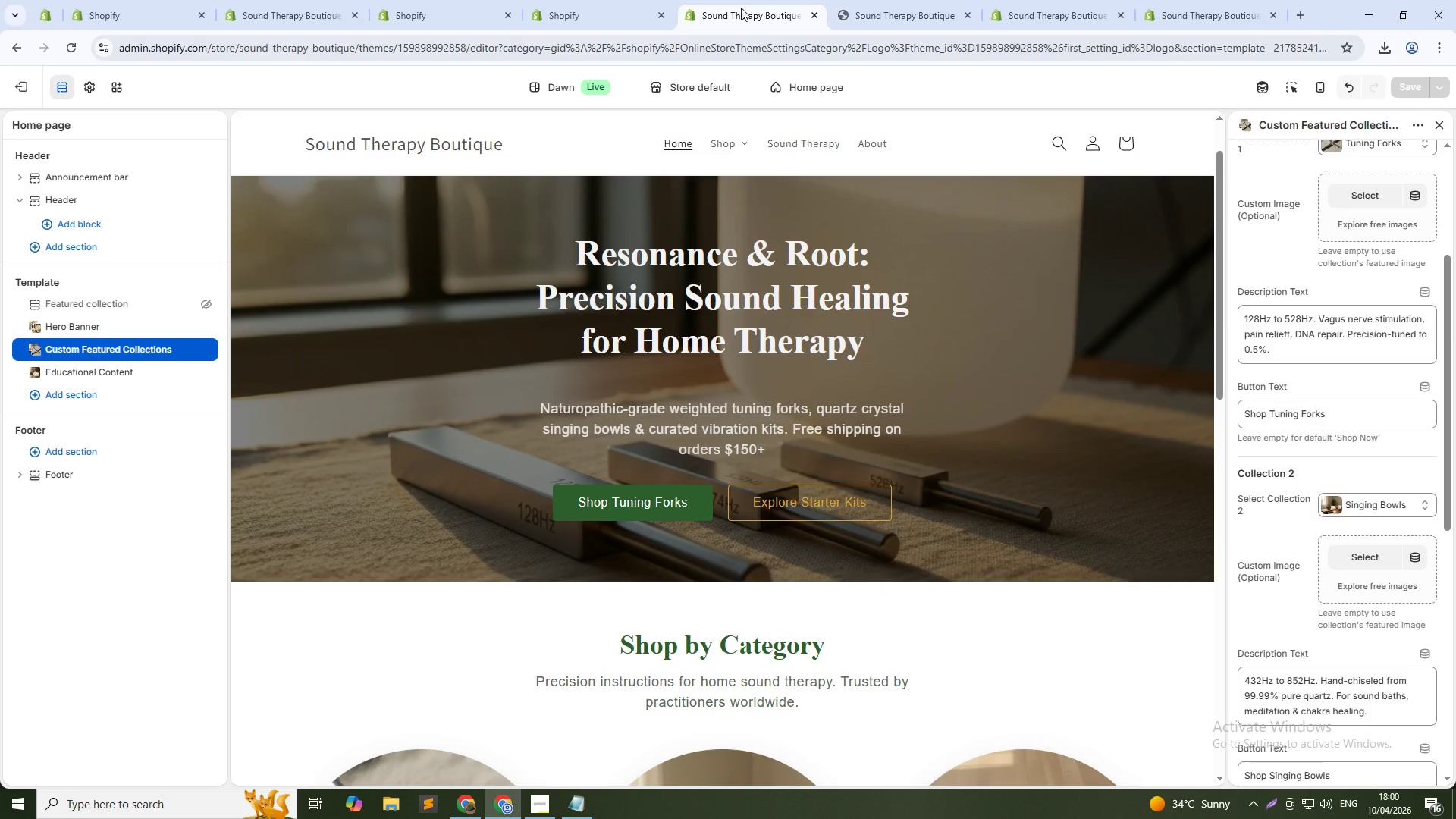 
left_click([629, 0])
 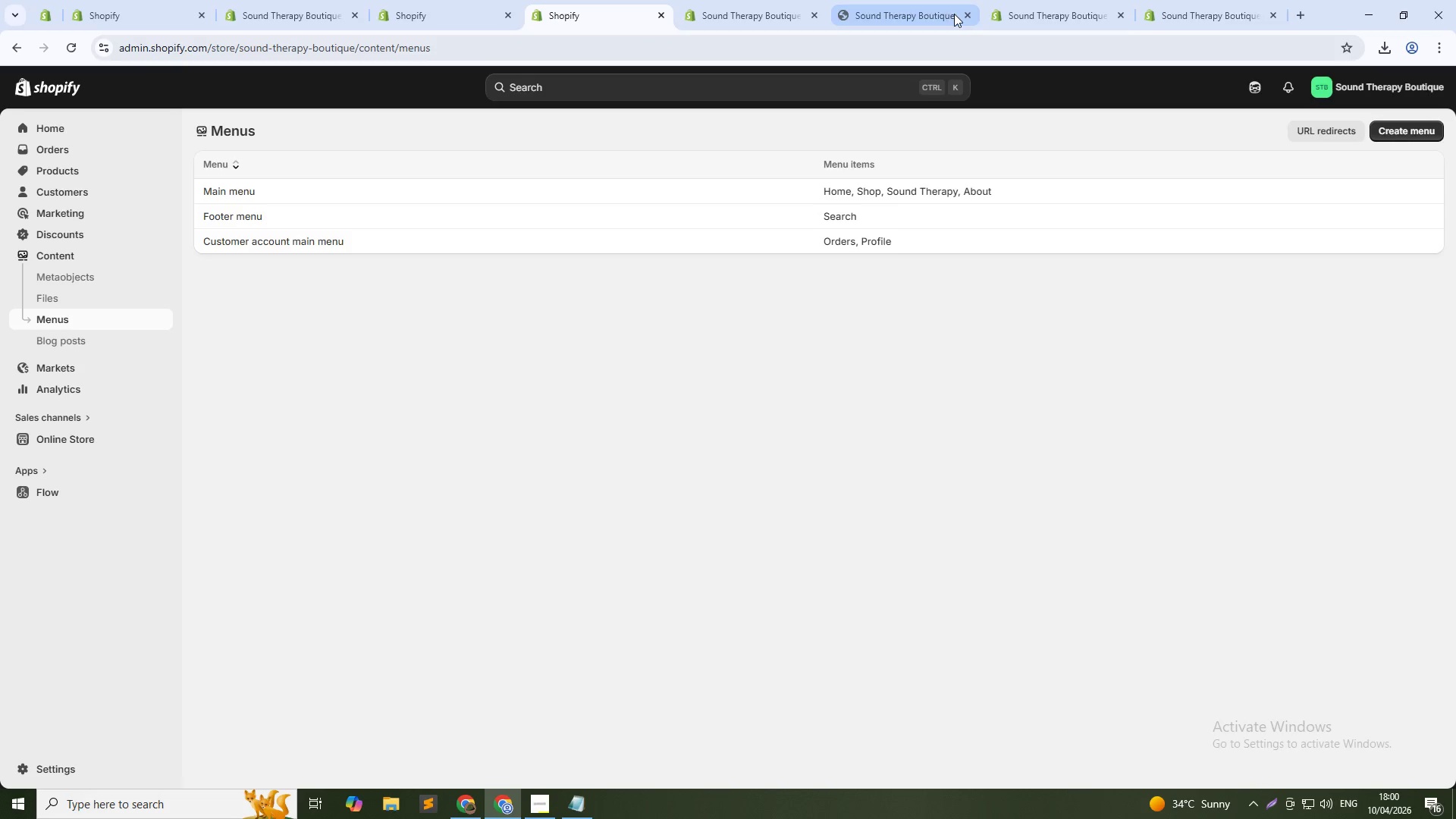 
left_click([1065, 0])
 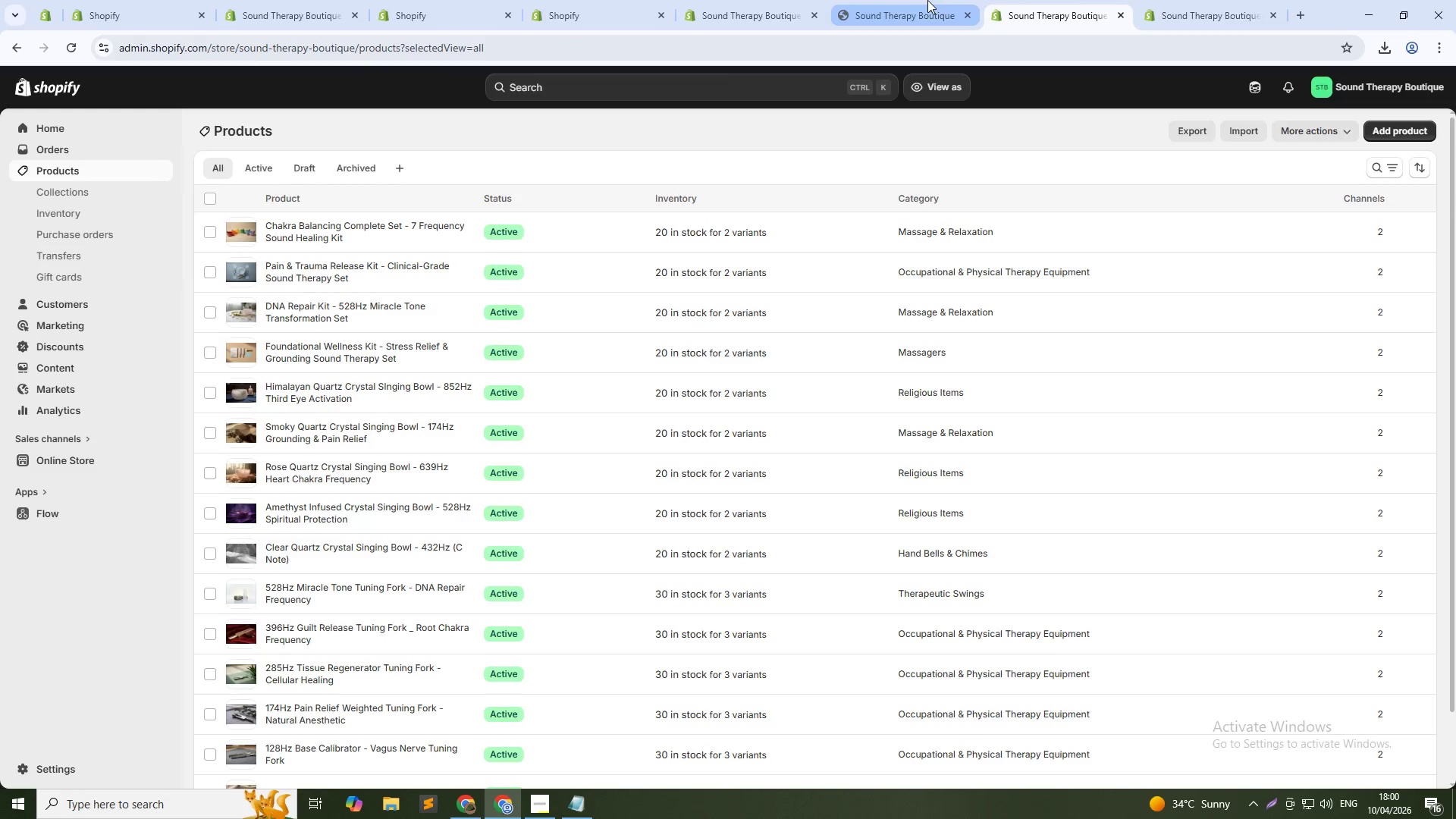 
left_click([927, 0])
 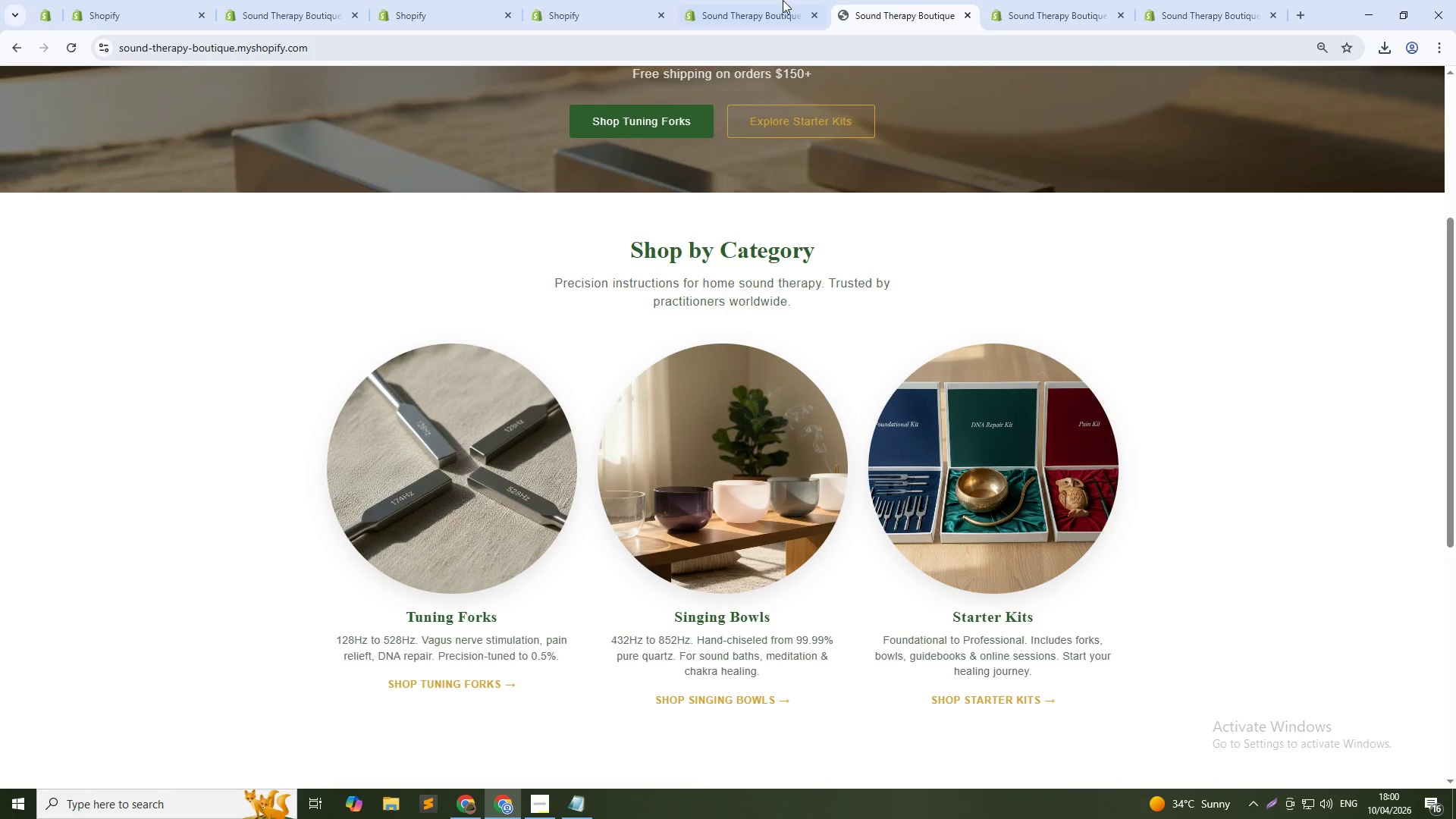 
left_click([699, 0])
 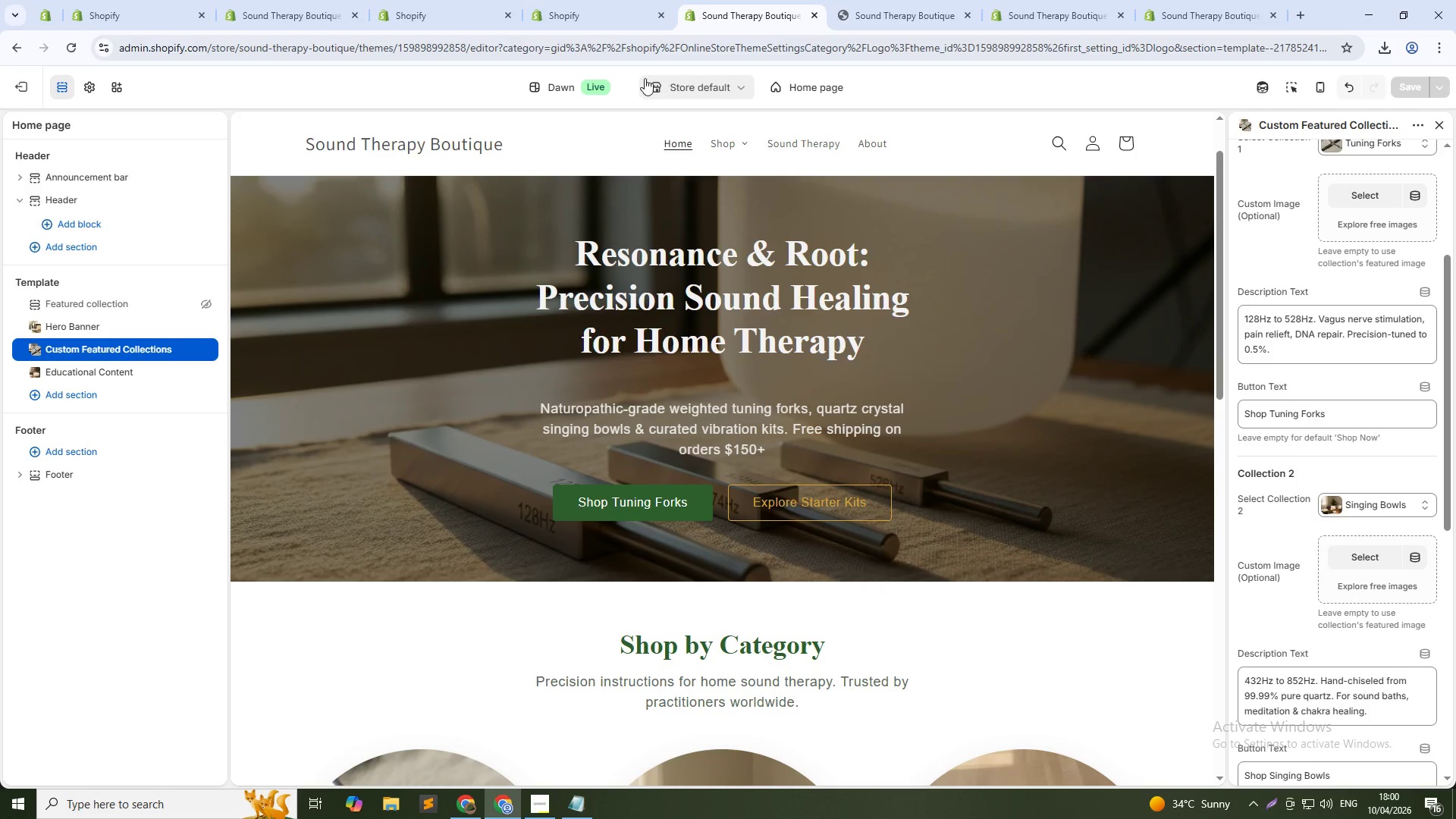 
right_click([601, 85])
 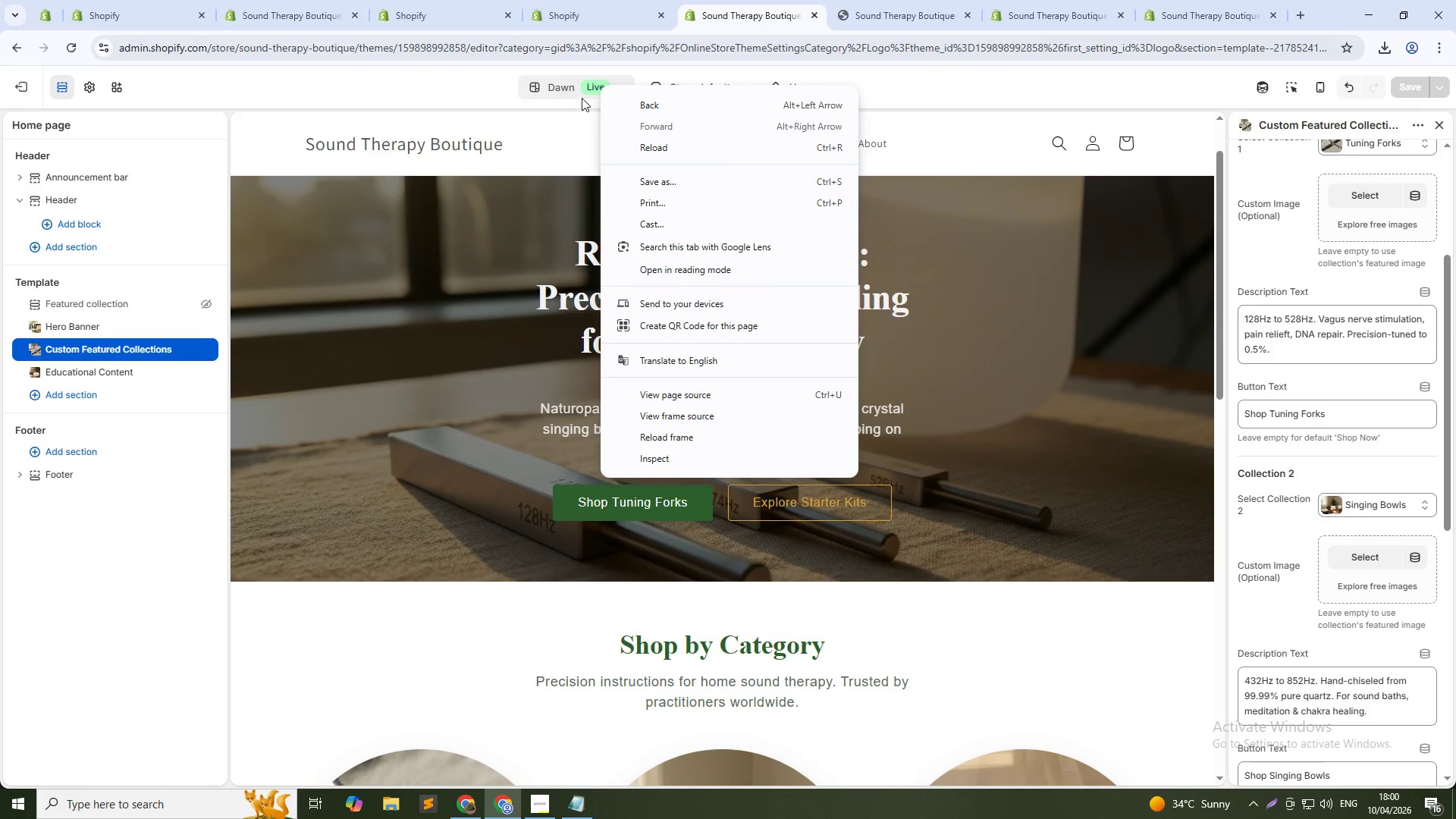 
left_click([582, 92])
 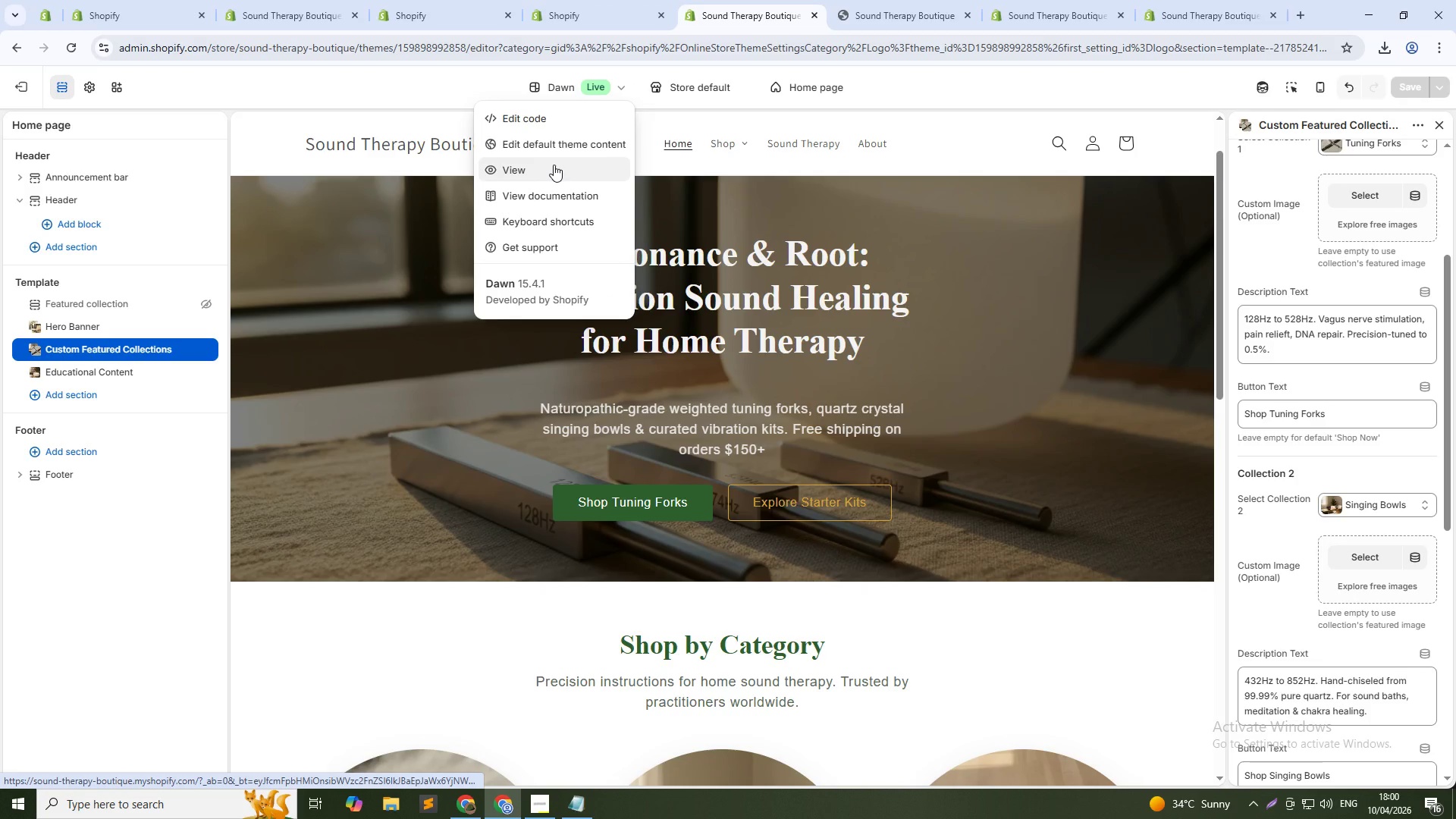 
right_click([538, 166])
 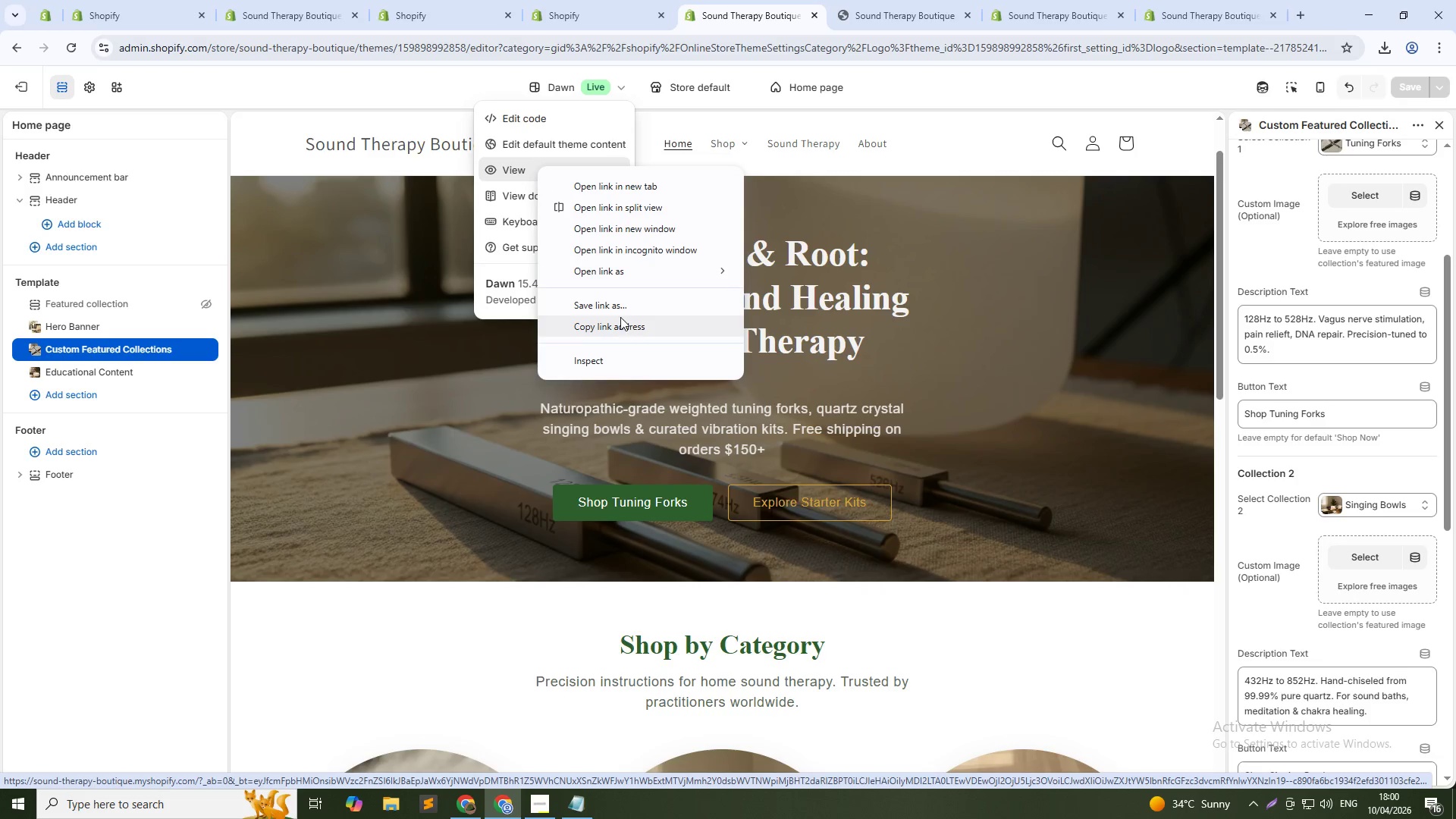 
left_click([627, 322])
 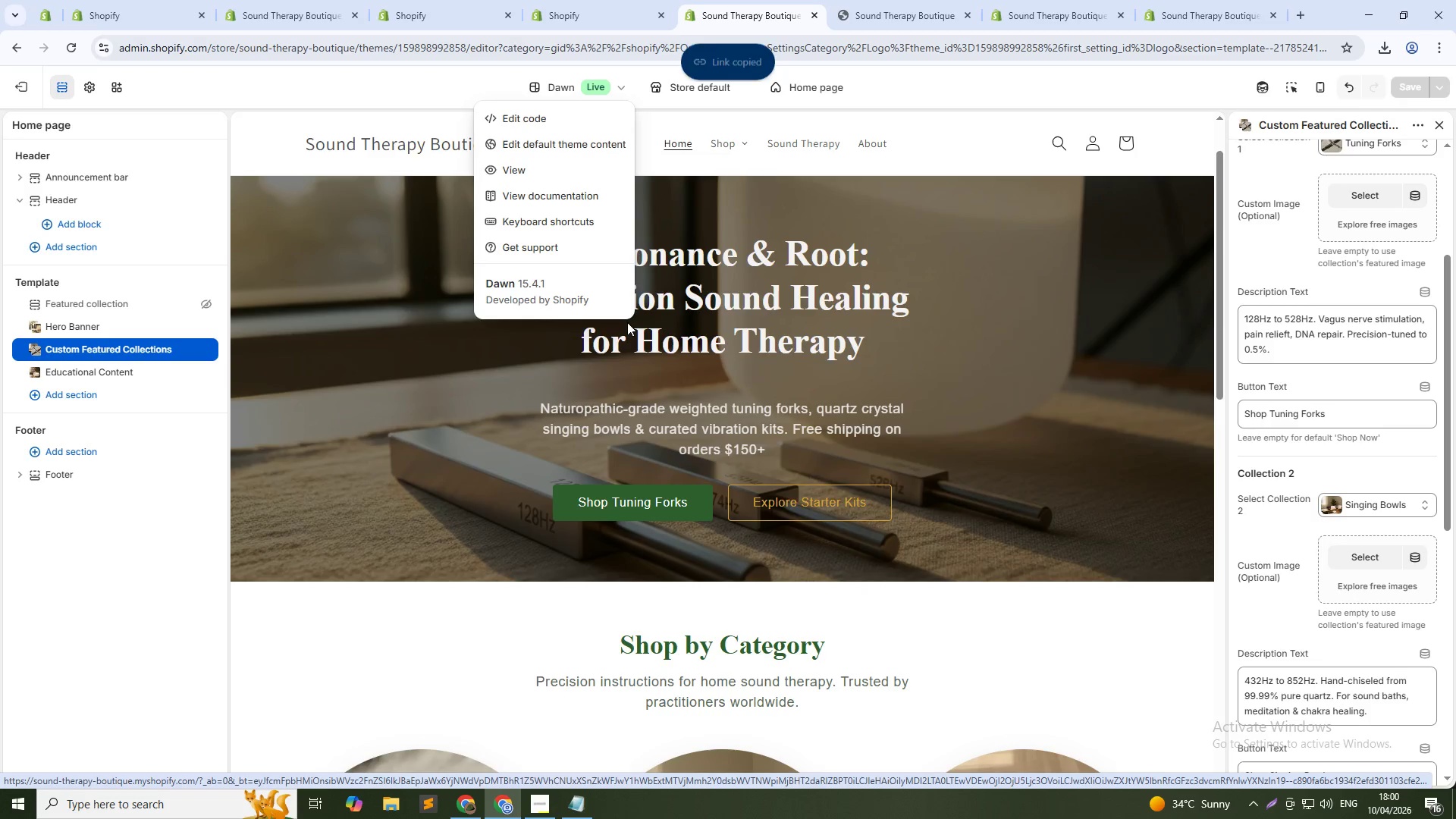 
key(Alt+Tab)
 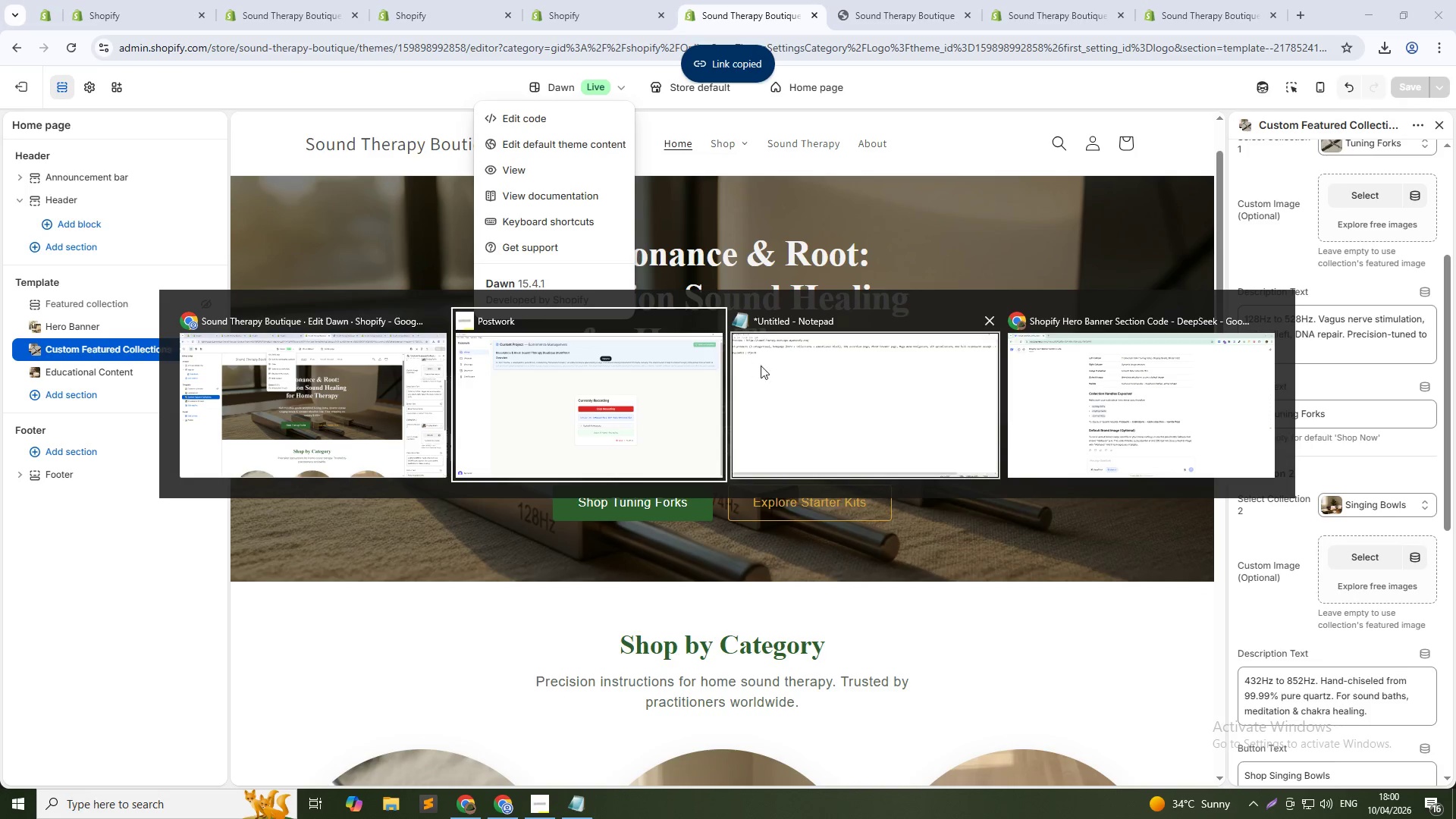 
left_click([789, 371])
 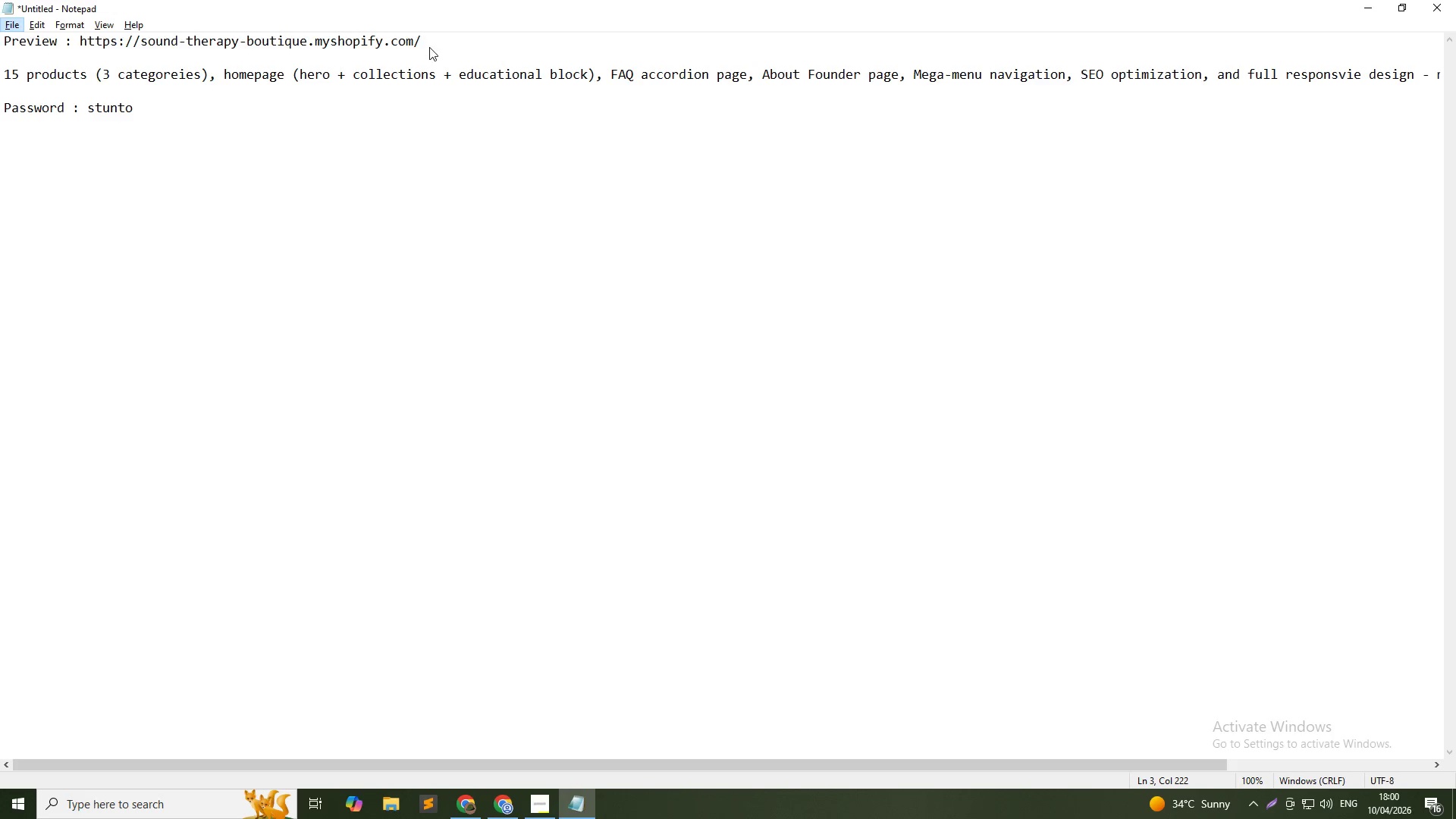 
left_click_drag(start_coordinate=[434, 42], to_coordinate=[83, 39])
 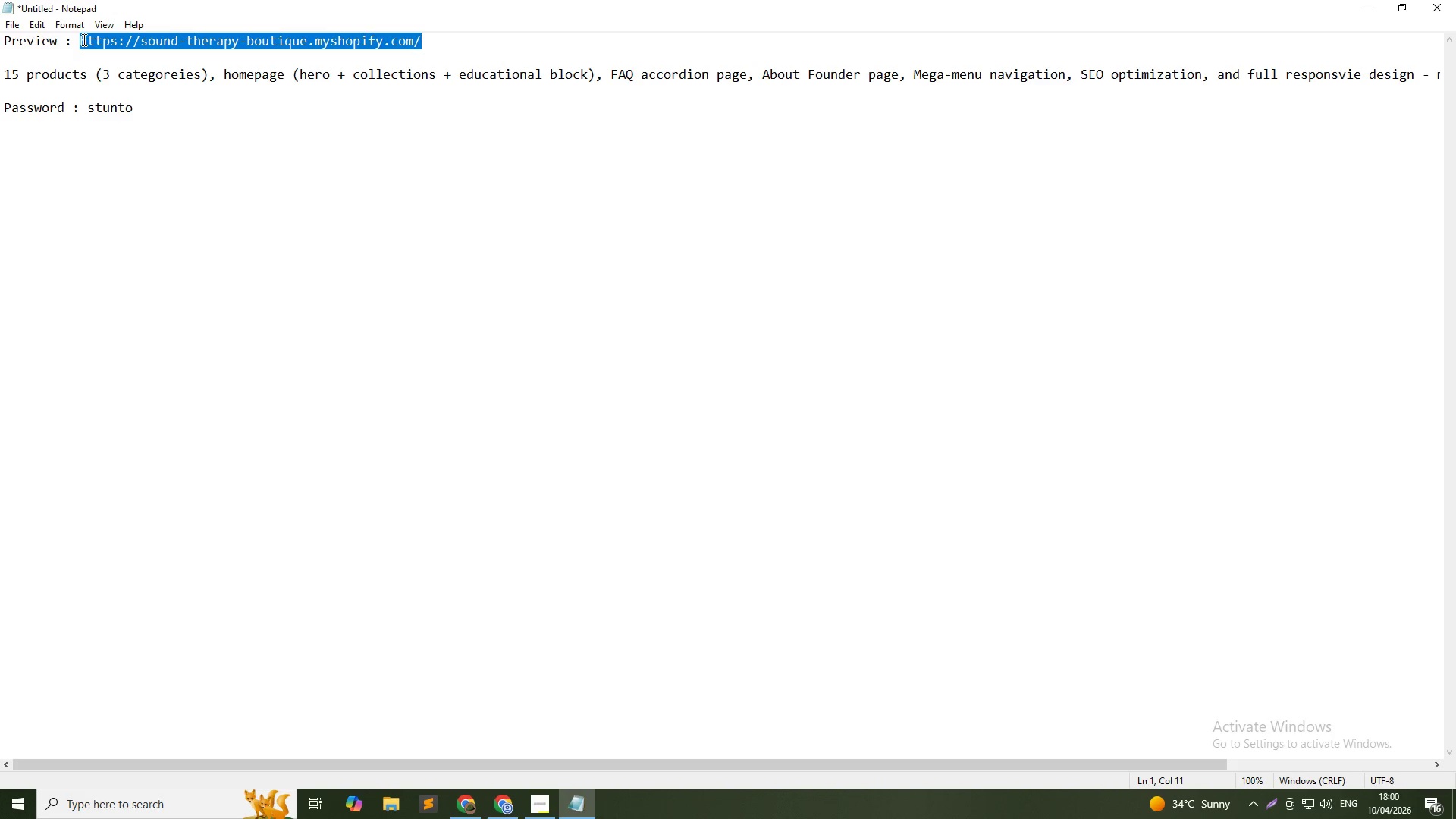 
key(Control+V)
 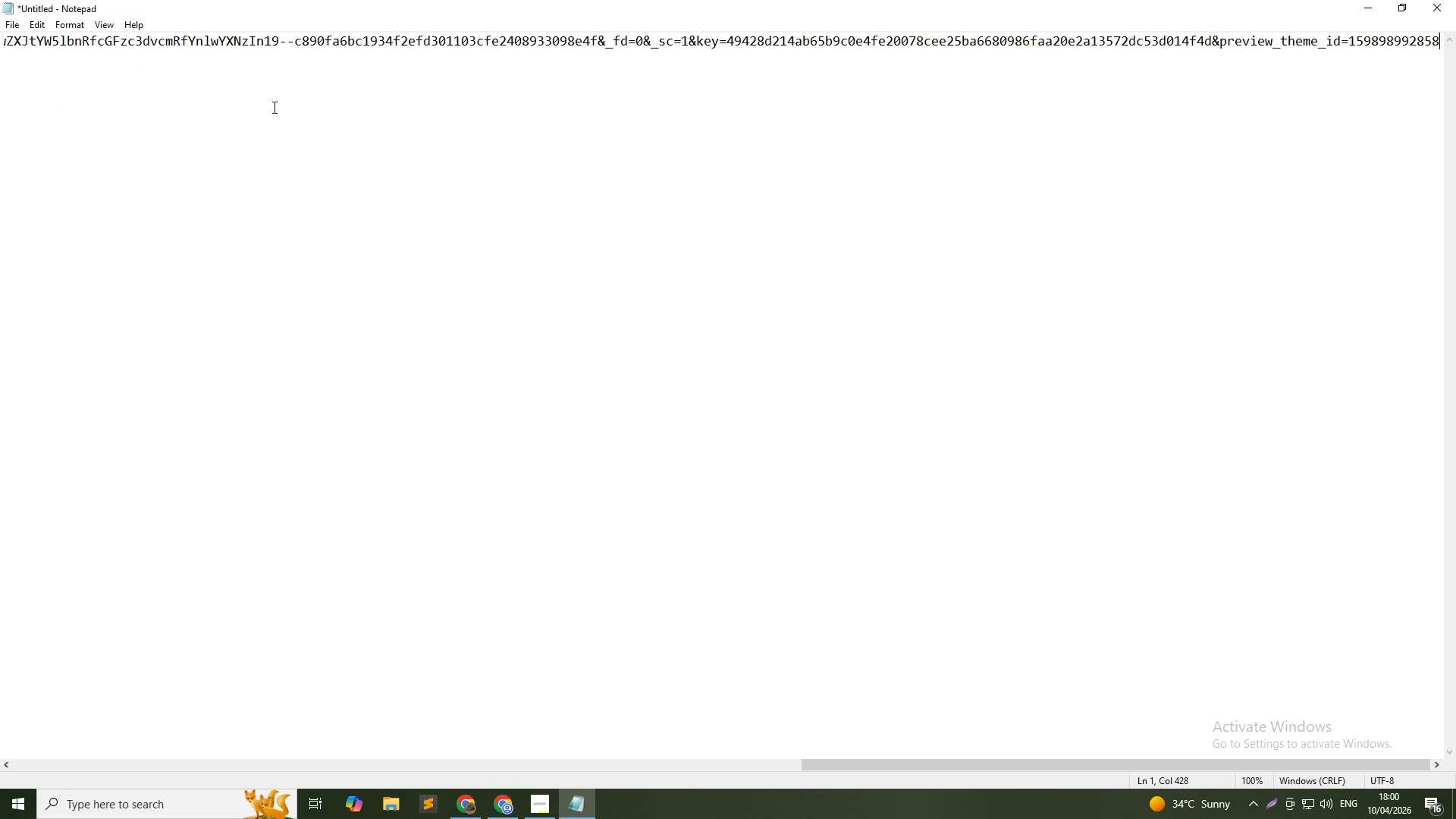 
key(Alt+Tab)
 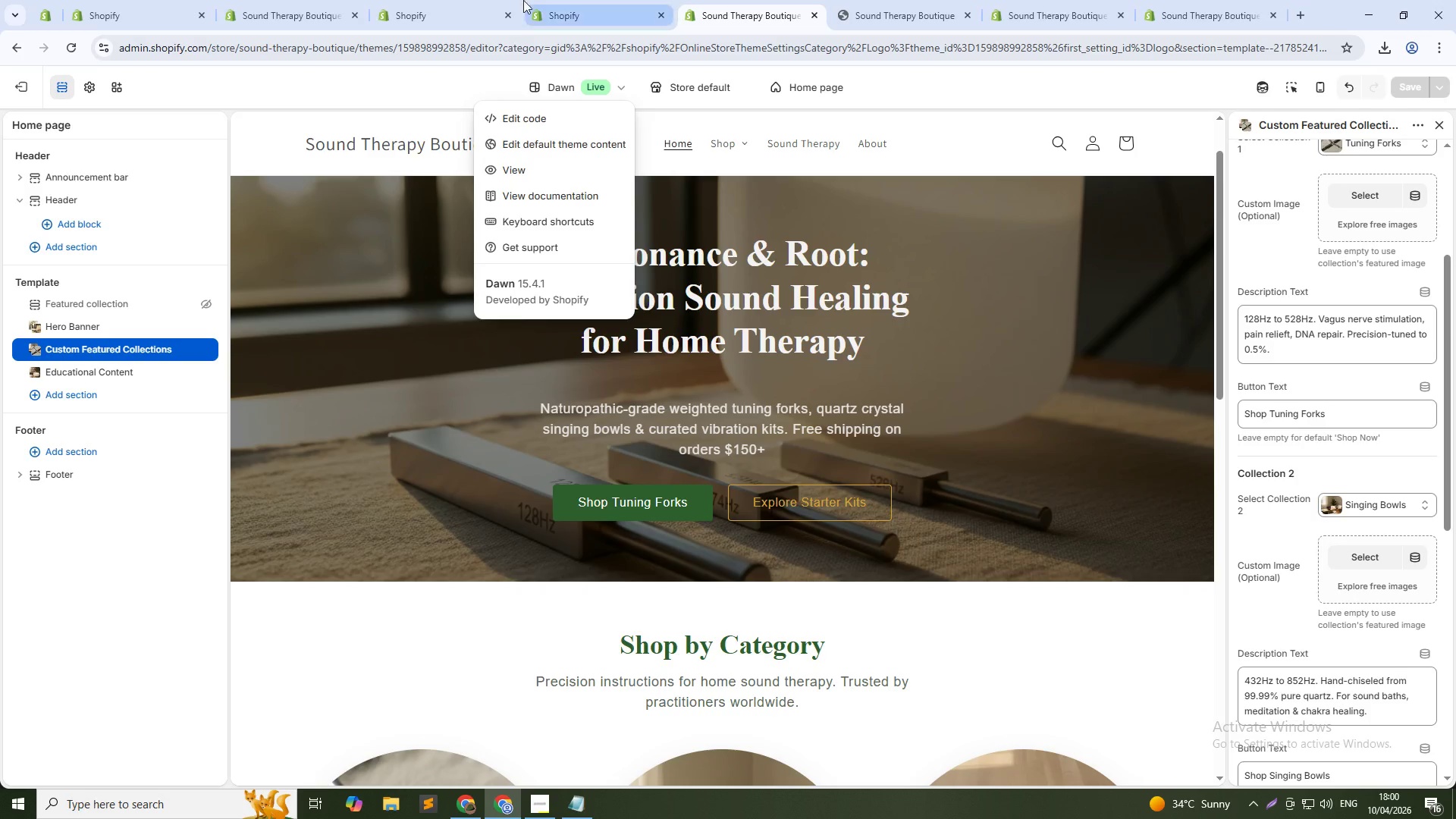 
left_click([555, 0])
 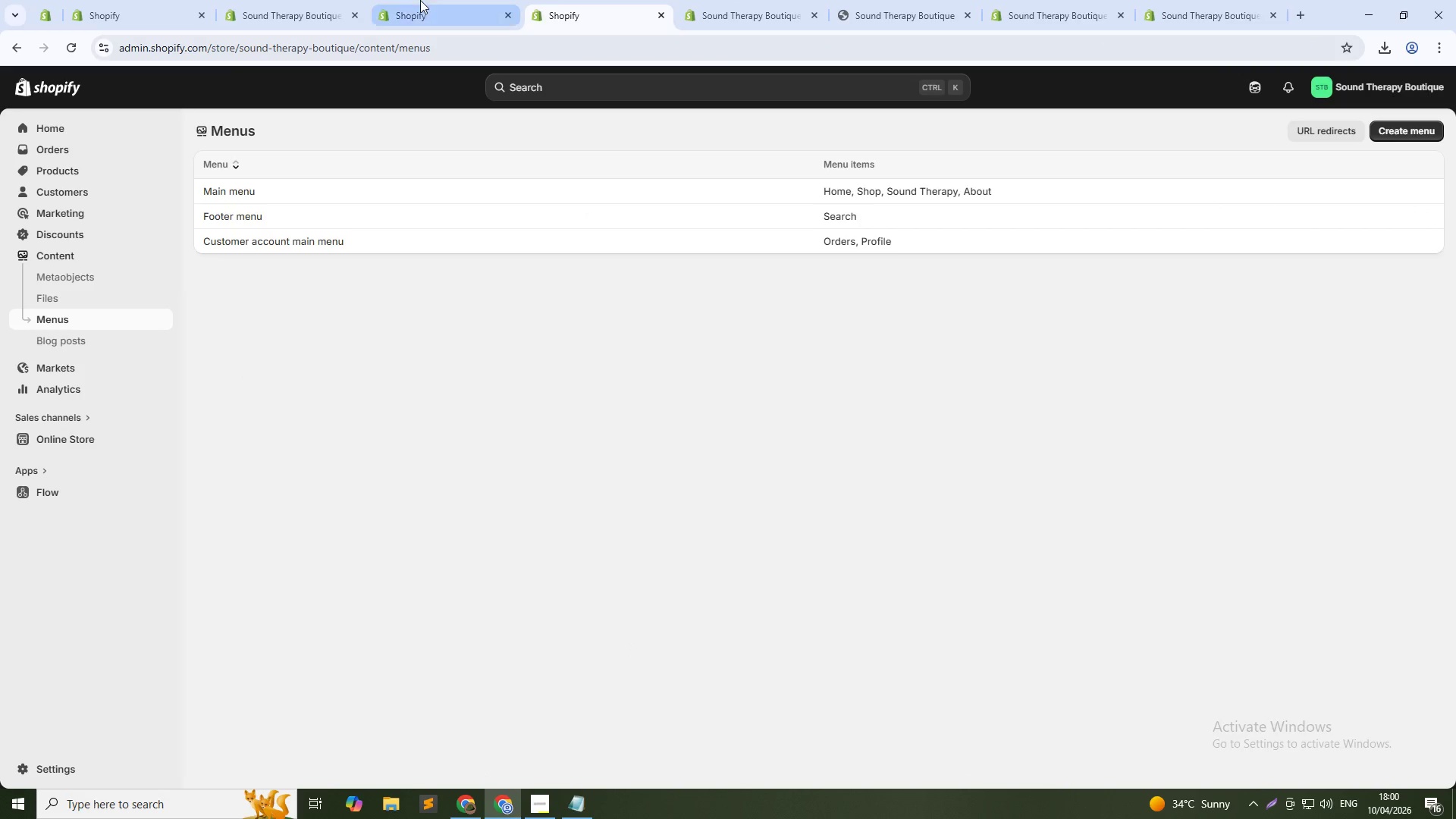 
left_click([418, 0])
 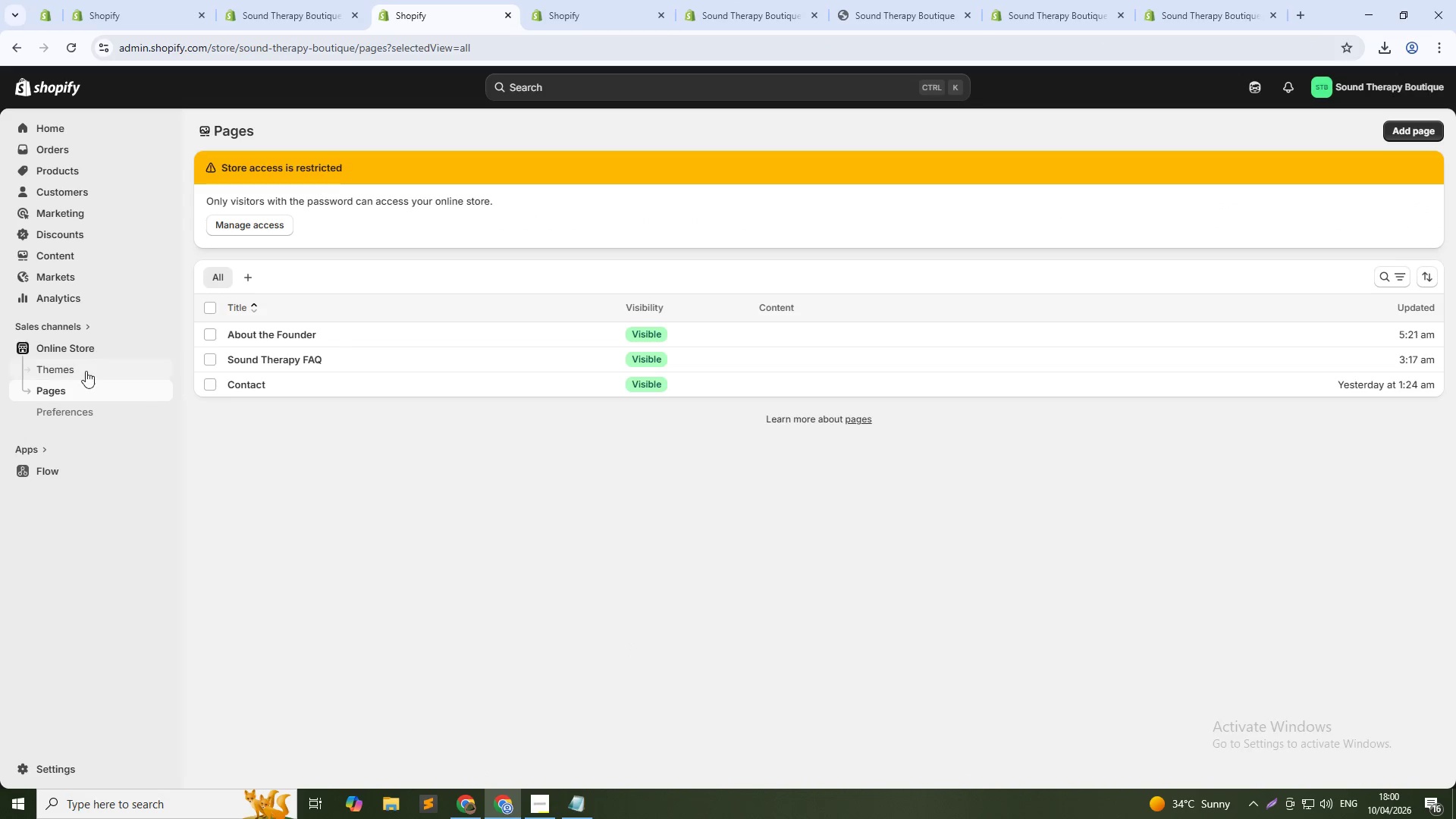 
left_click([86, 364])
 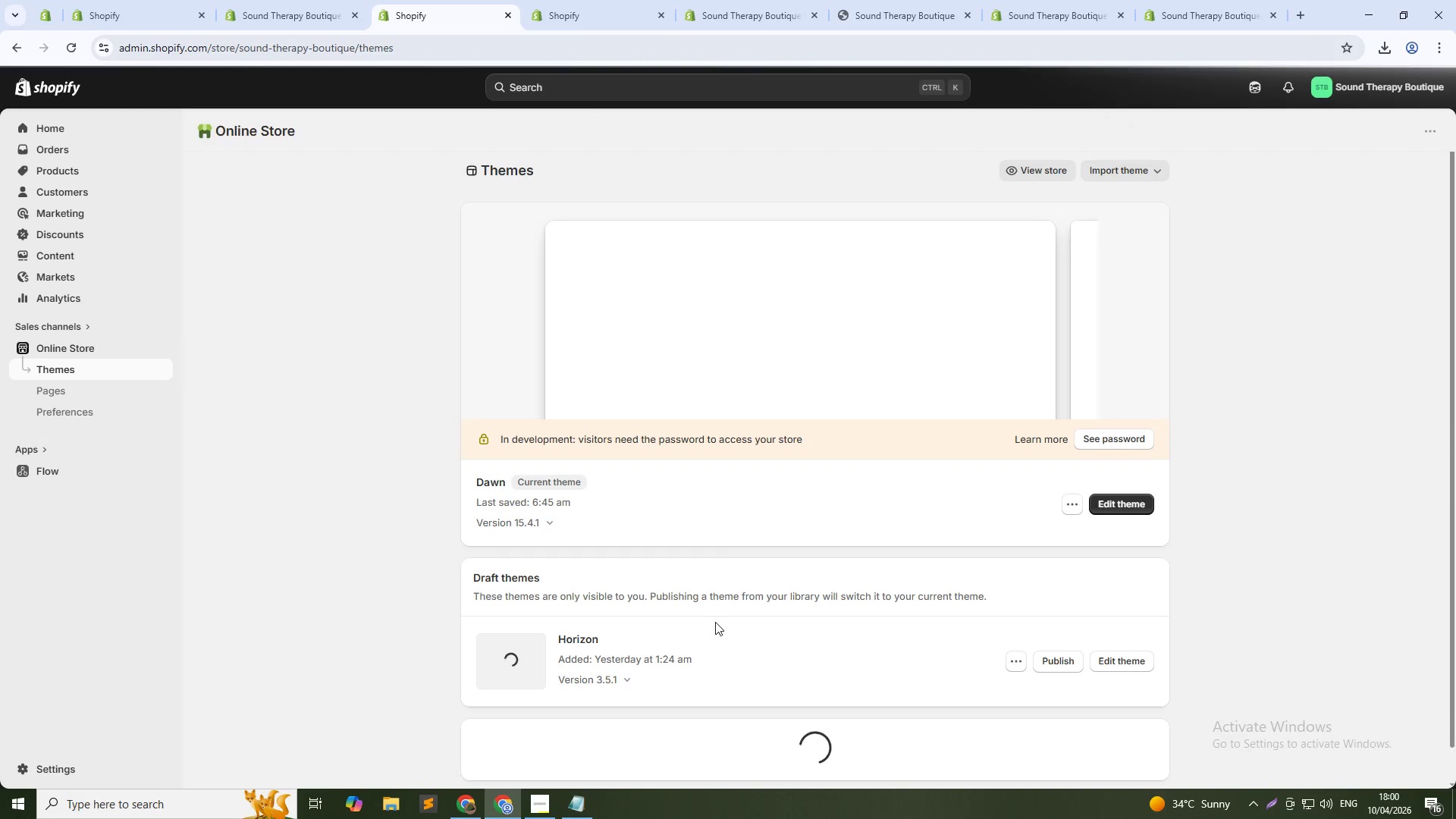 
wait(5.59)
 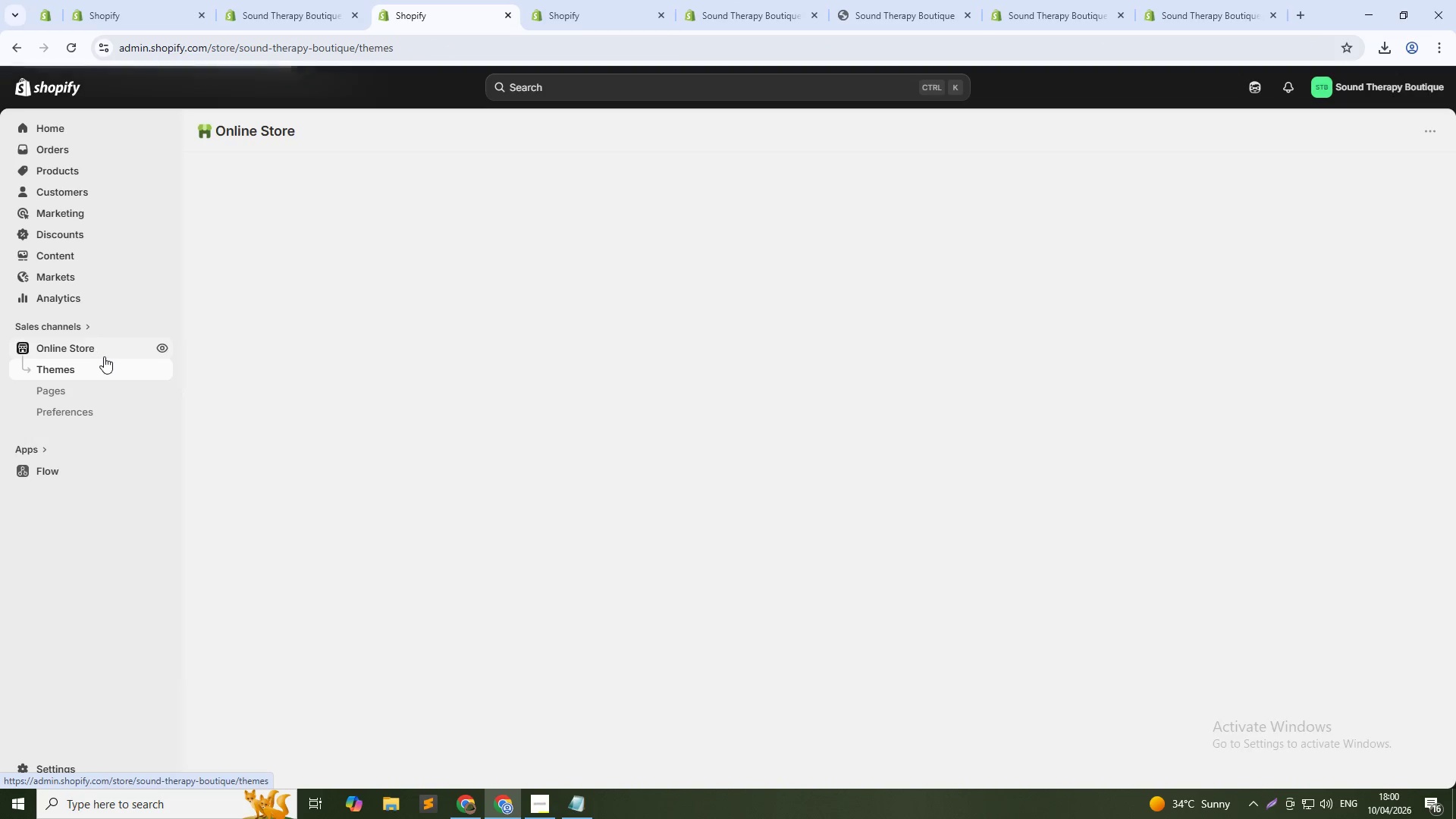 
left_click([1078, 507])
 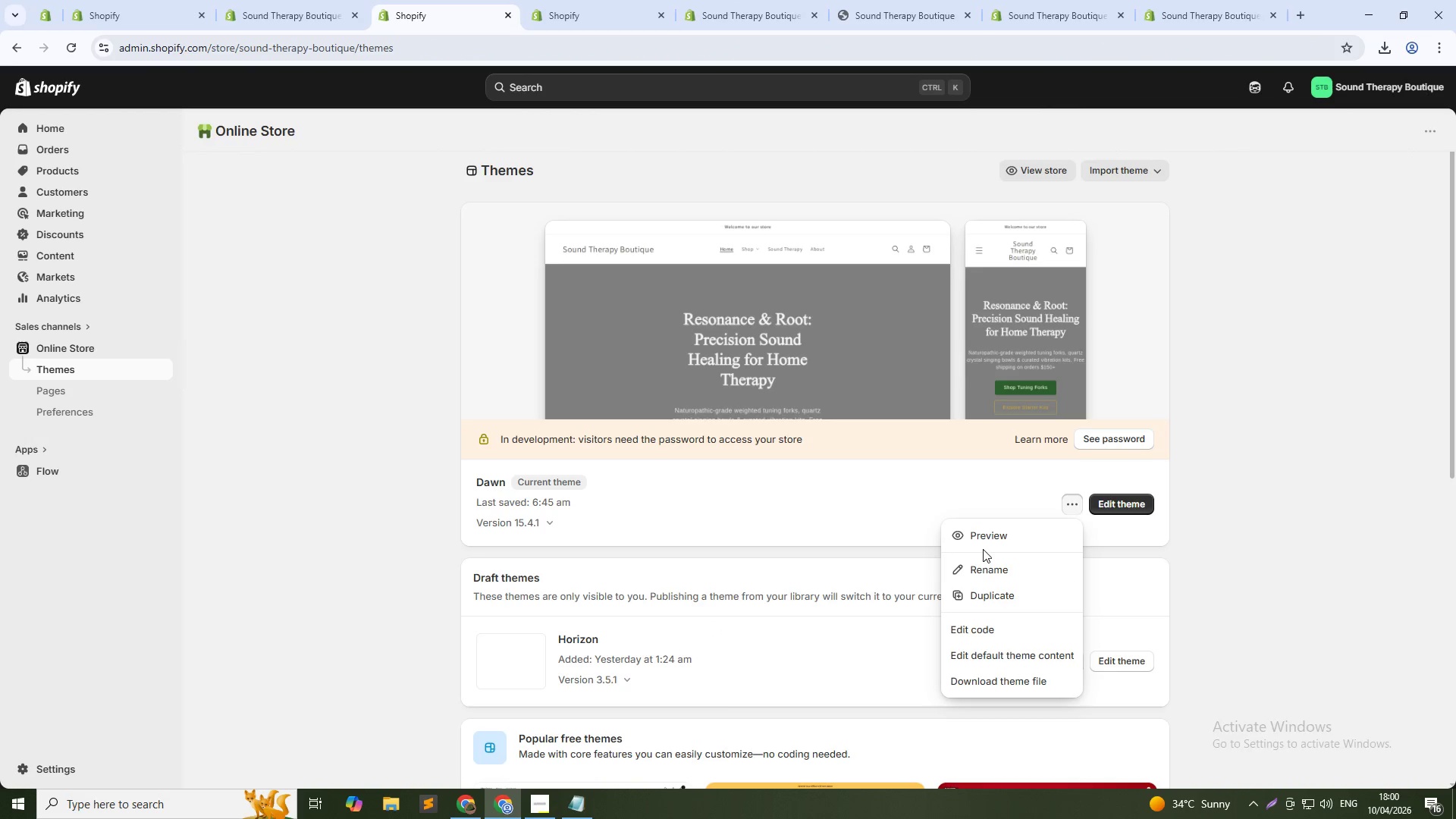 
right_click([990, 535])
 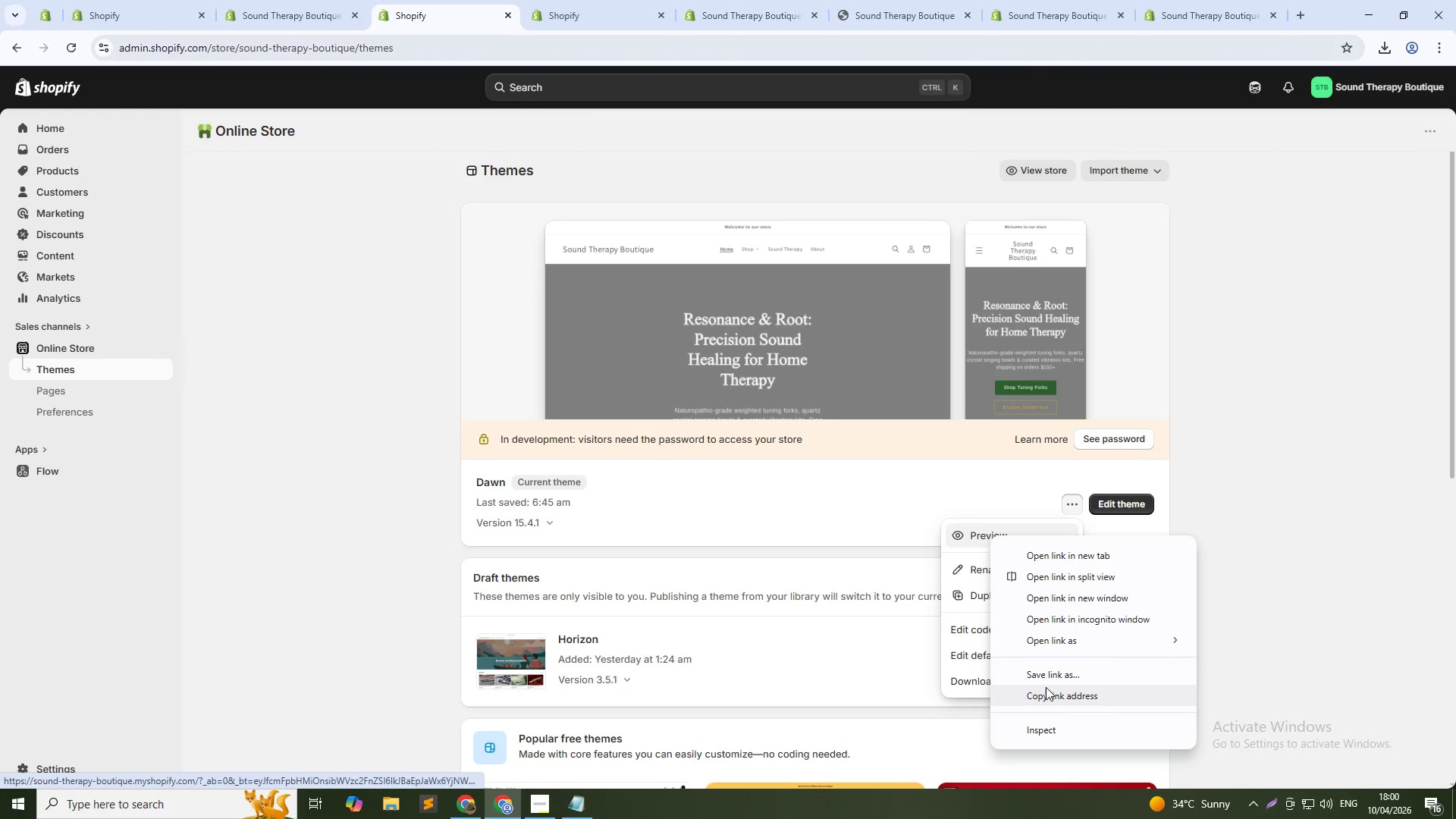 
left_click([1050, 699])
 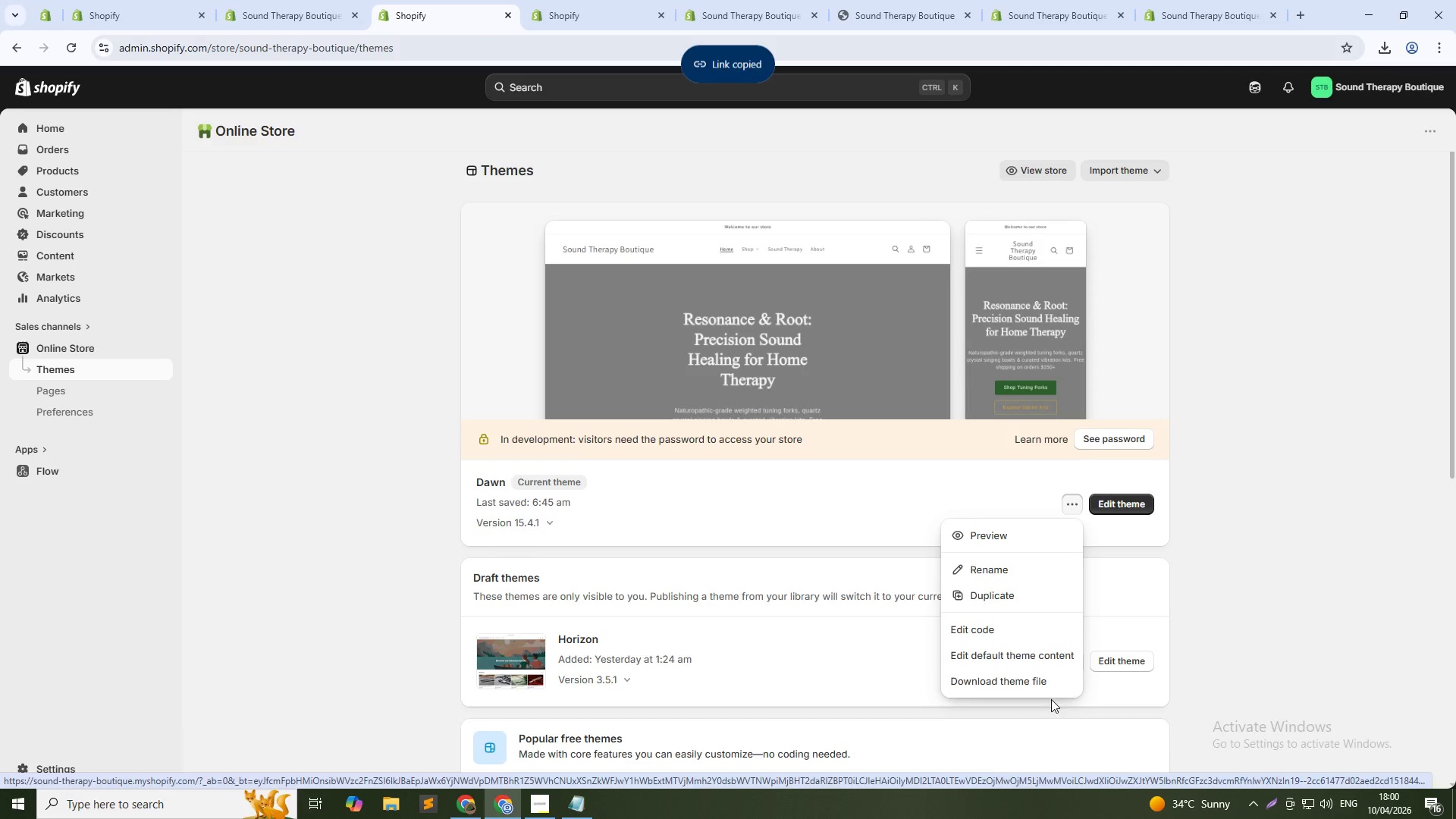 
key(Alt+Tab)
 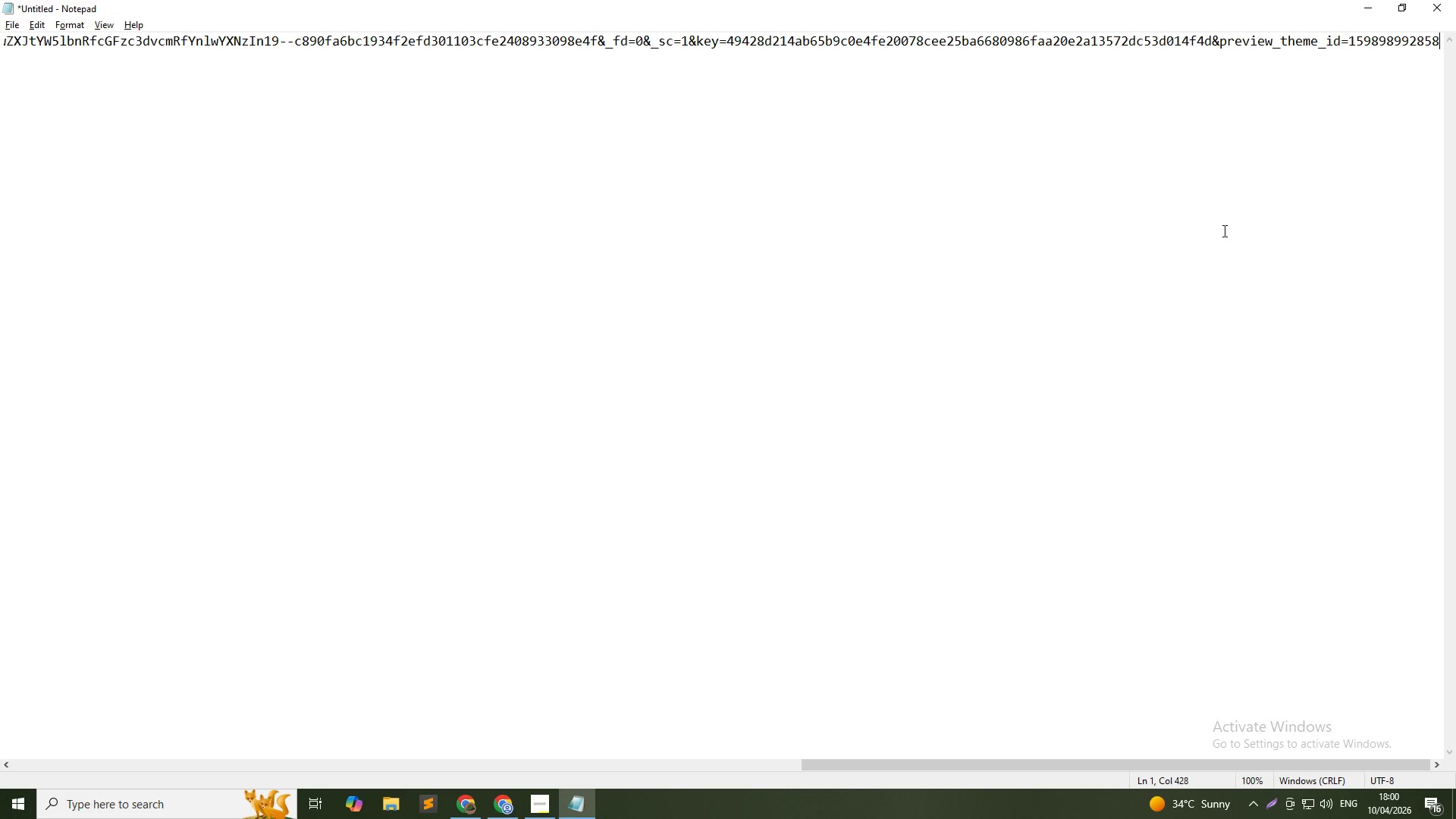 
hold_key(key=Backspace, duration=1.5)
 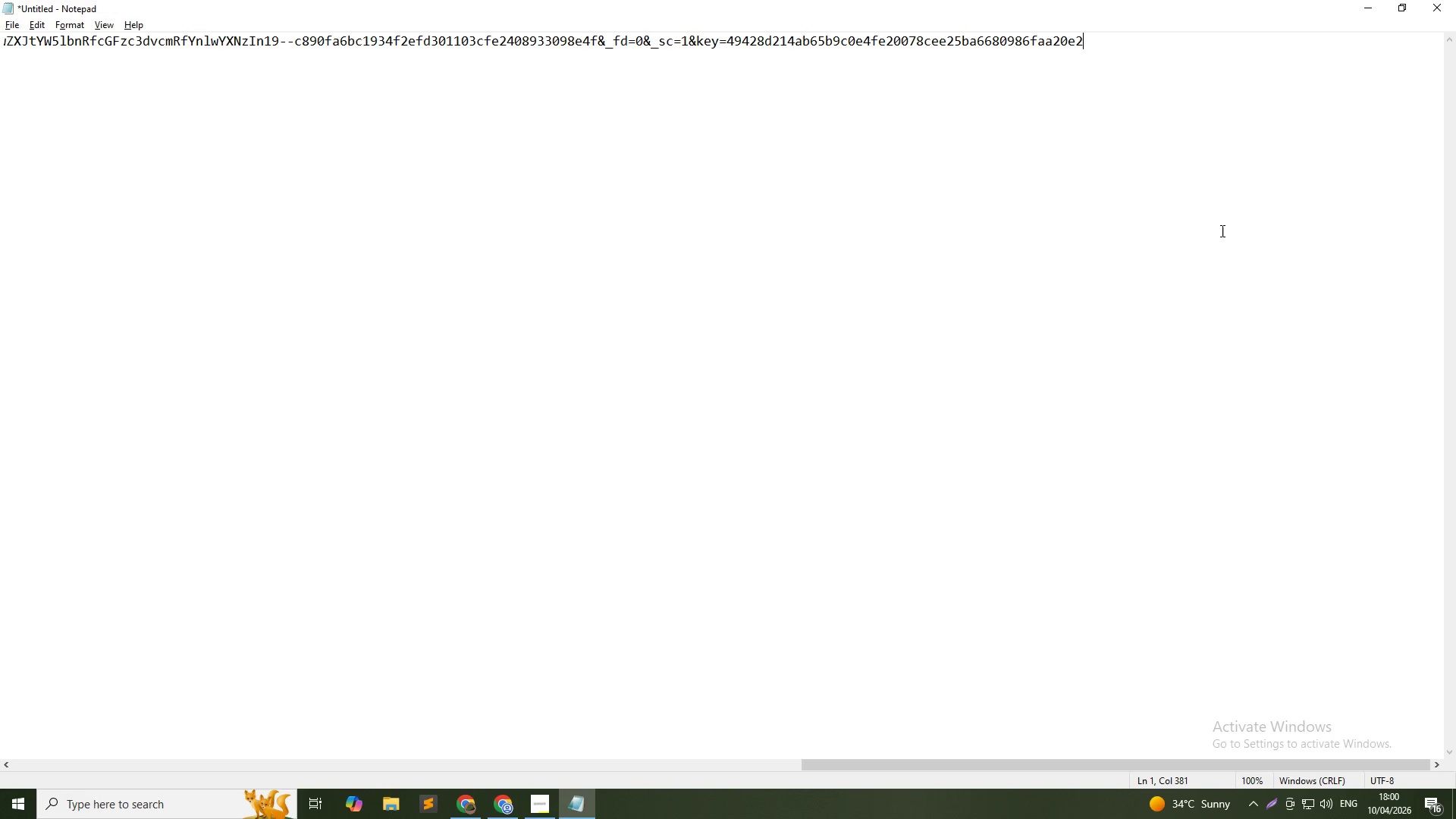 
hold_key(key=Backspace, duration=1.52)
 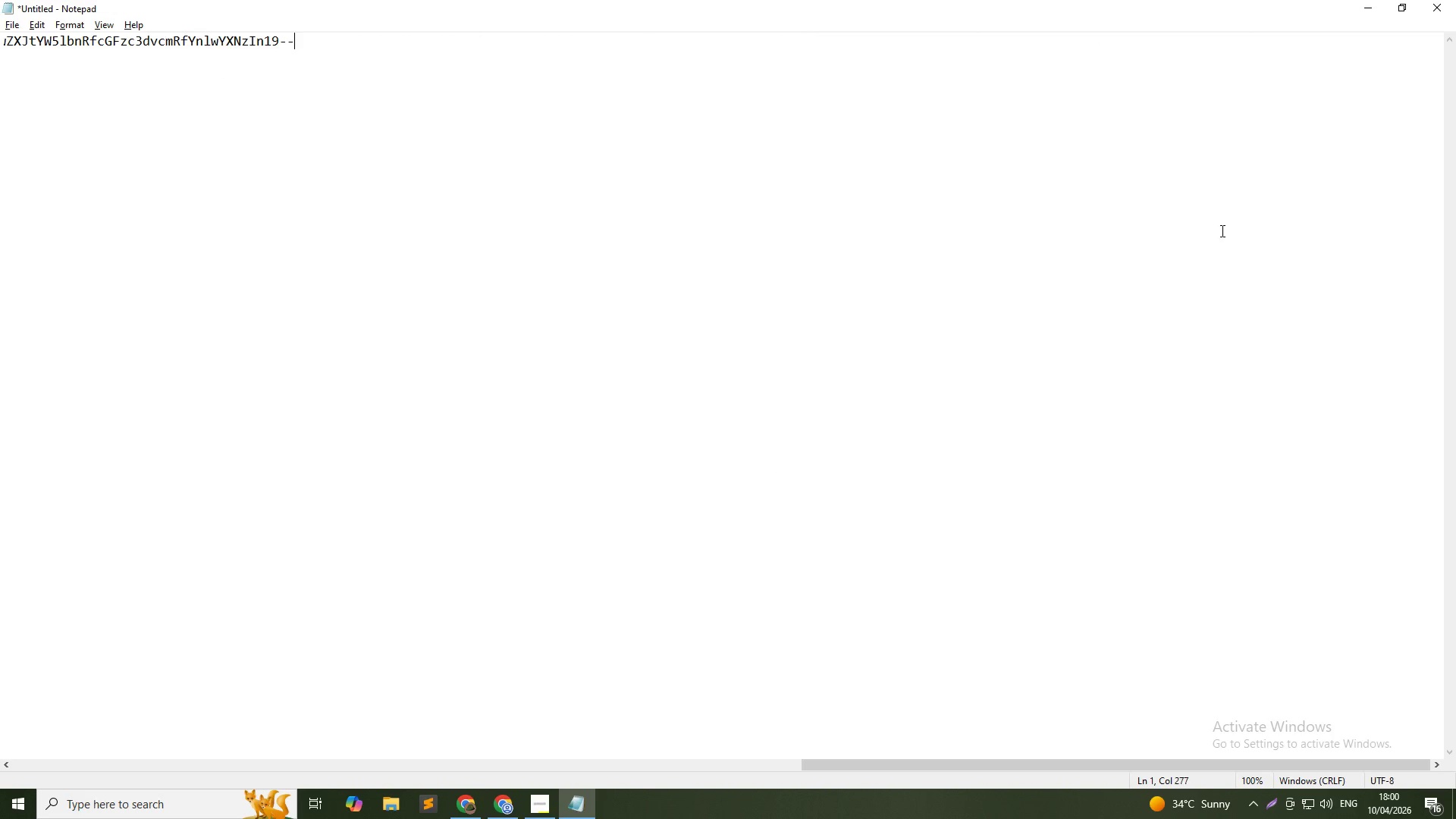 
key(Backspace)
 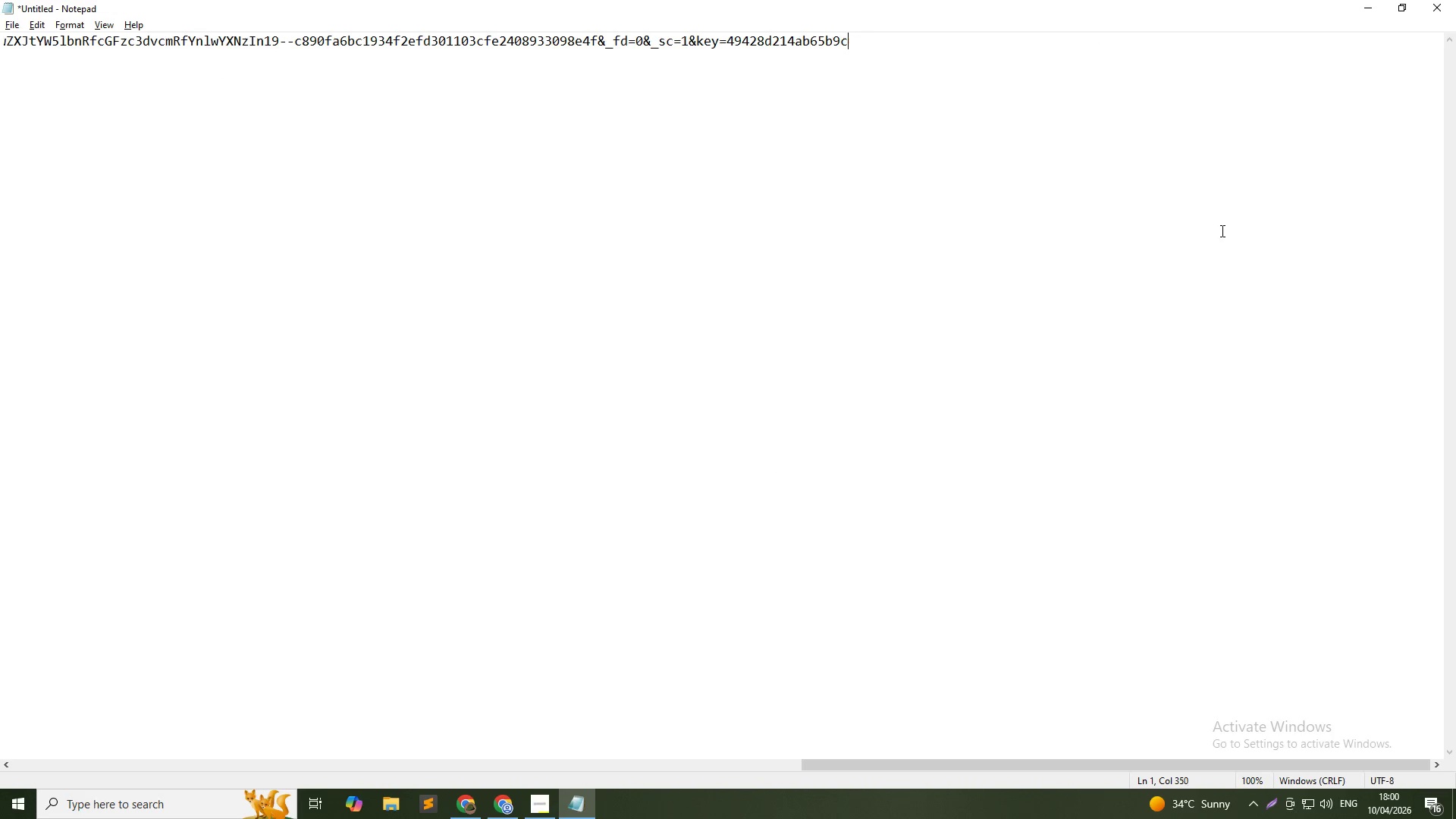 
key(Backspace)
 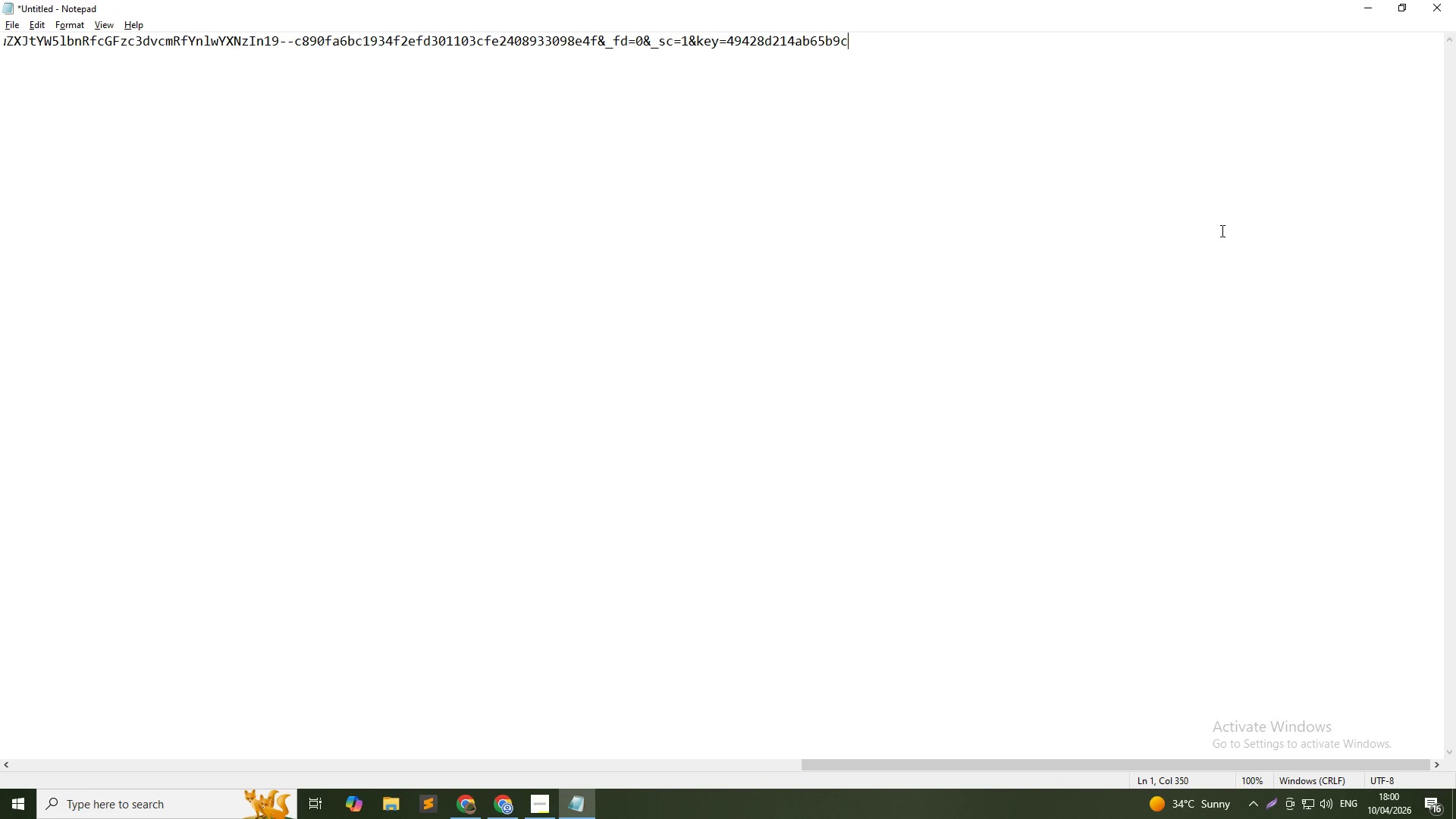 
key(Backspace)
 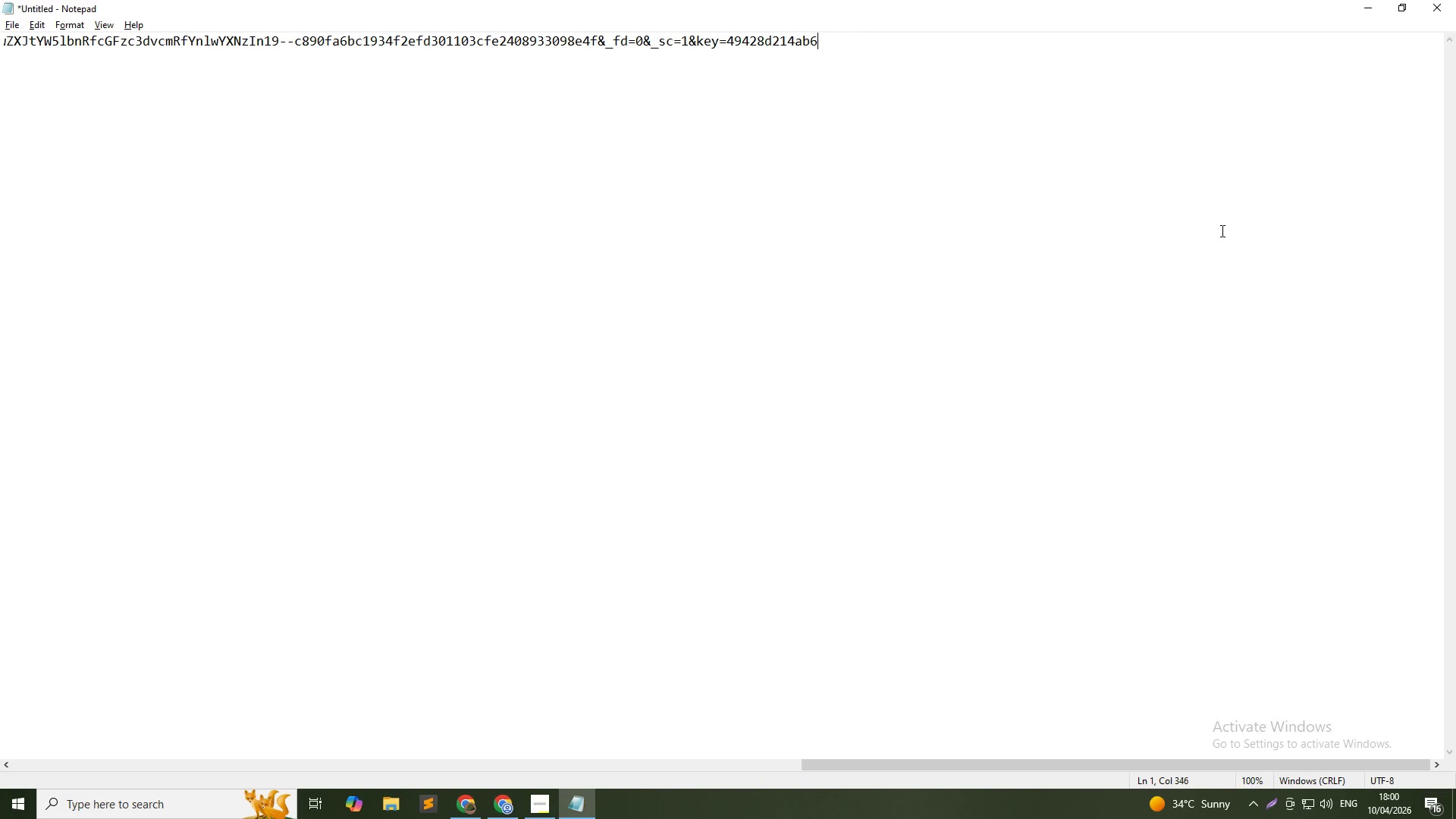 
key(Backspace)
 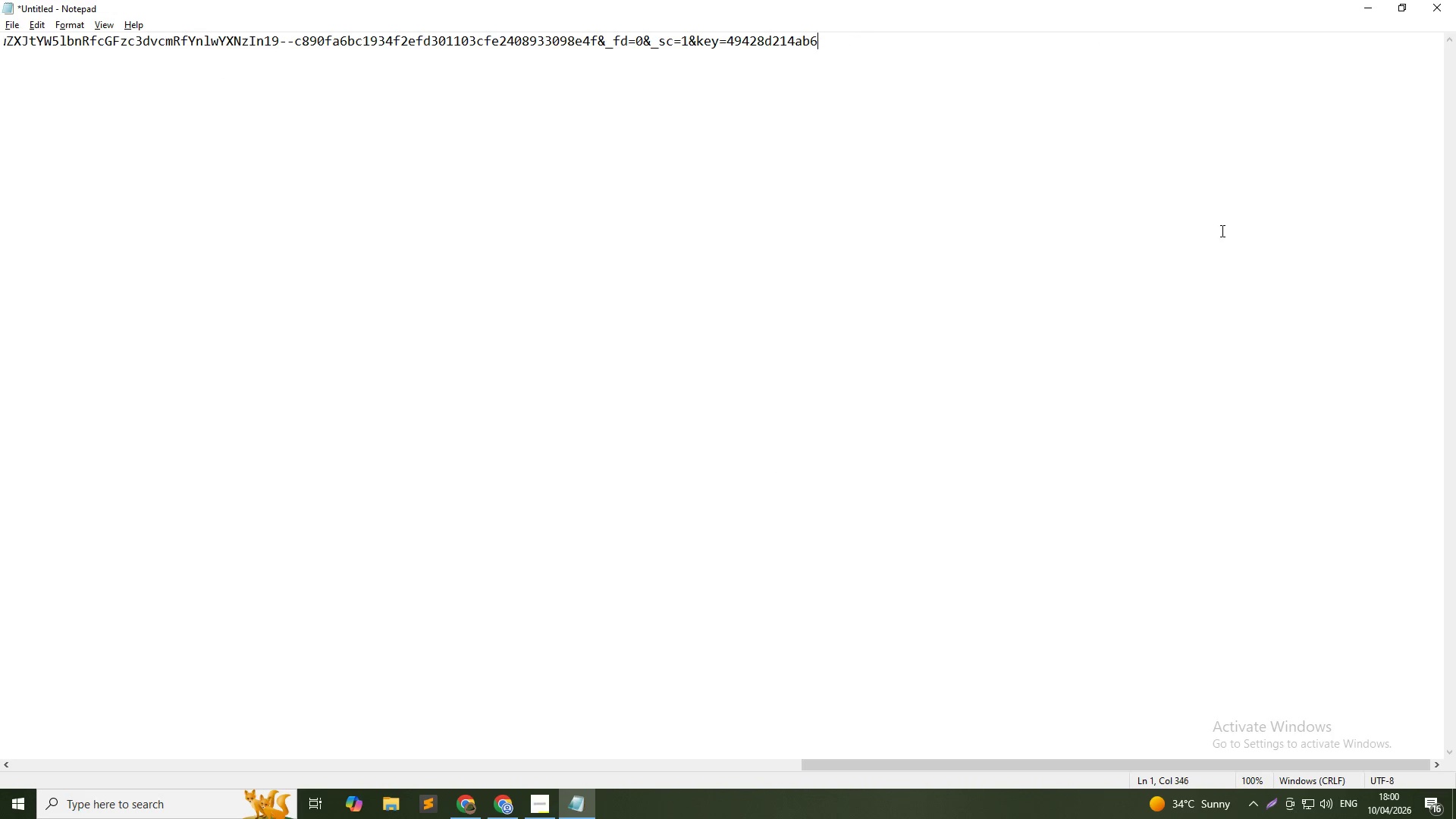 
key(Backspace)
 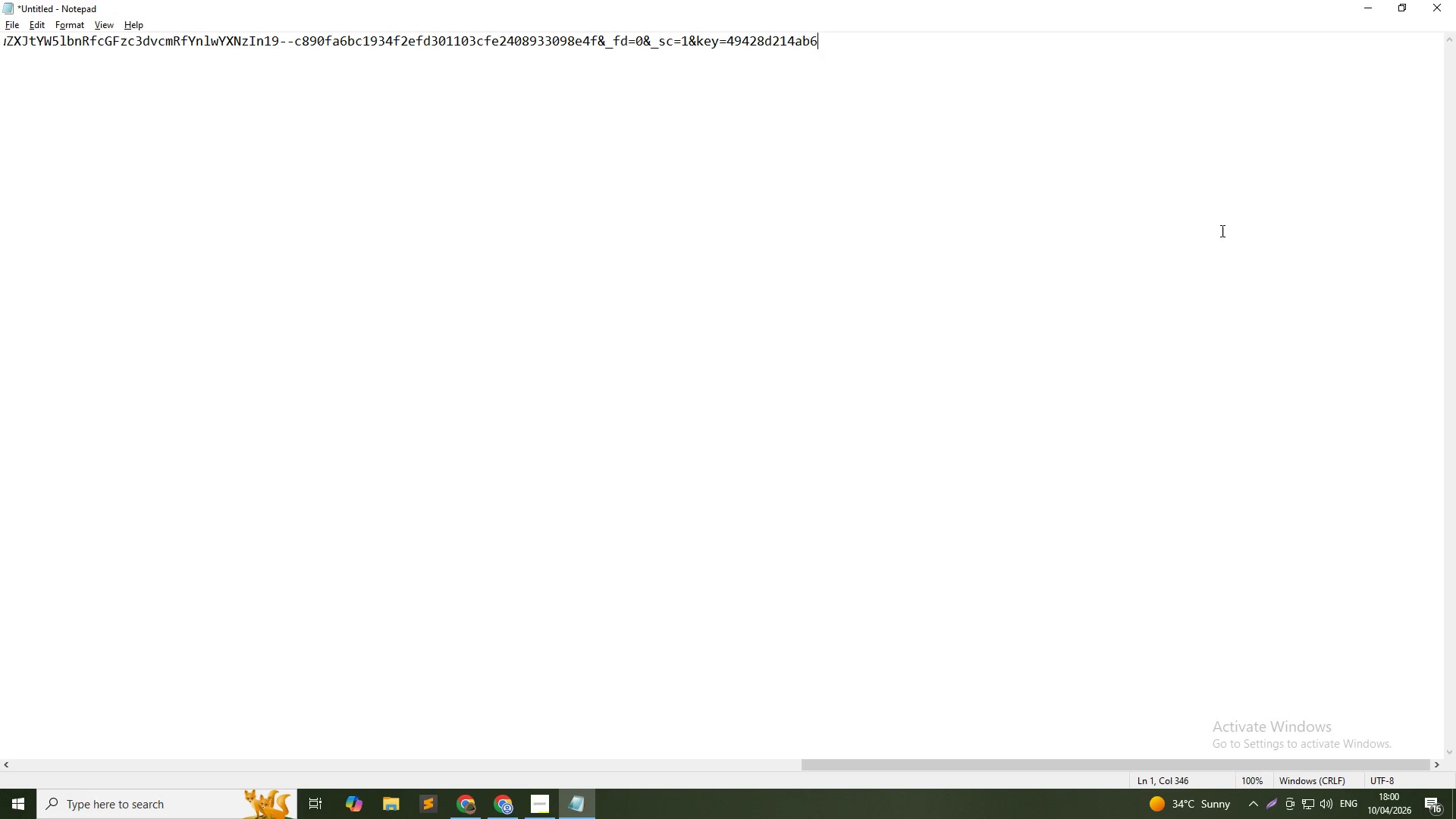 
key(Backspace)
 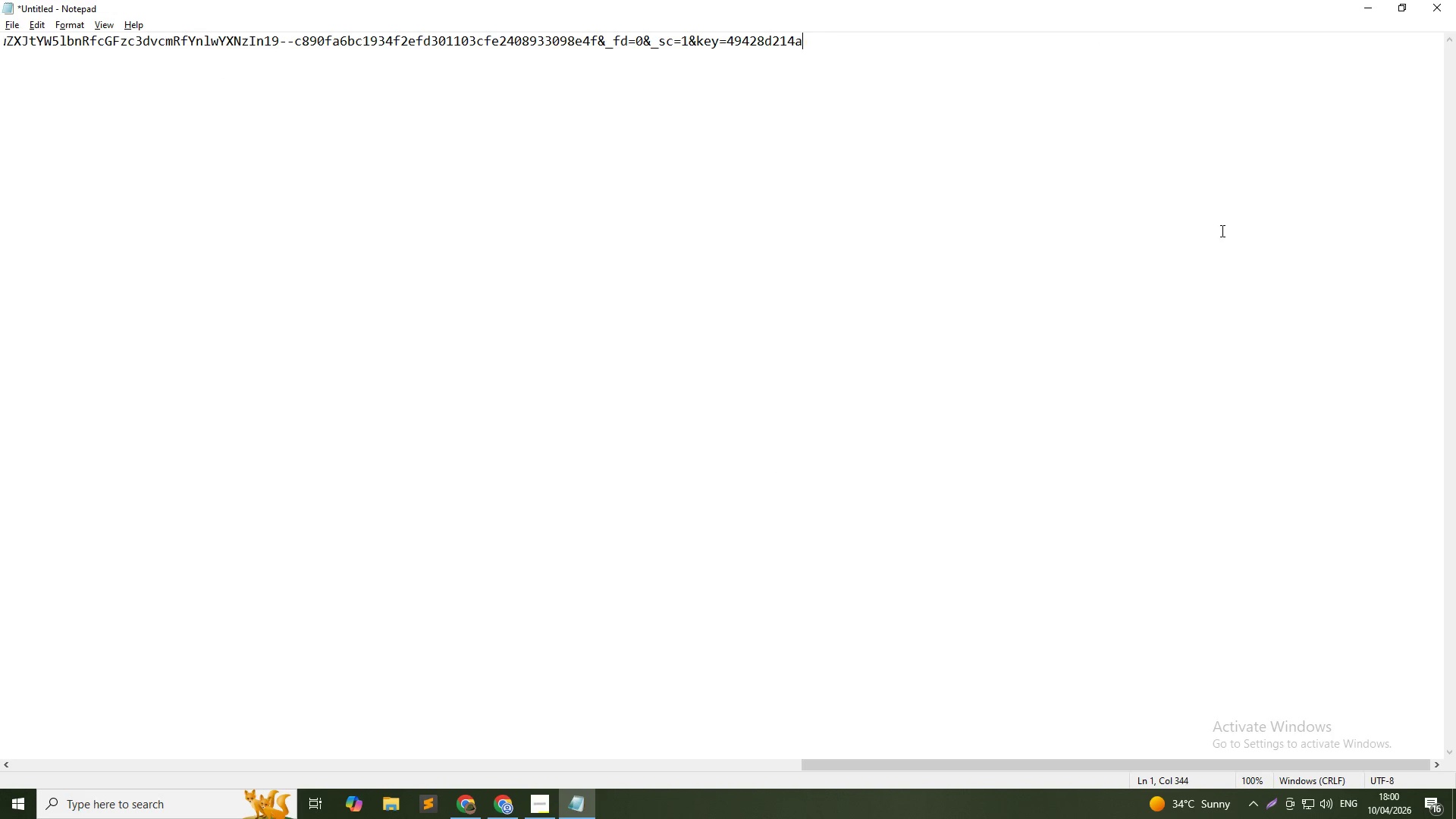 
hold_key(key=Backspace, duration=0.45)
 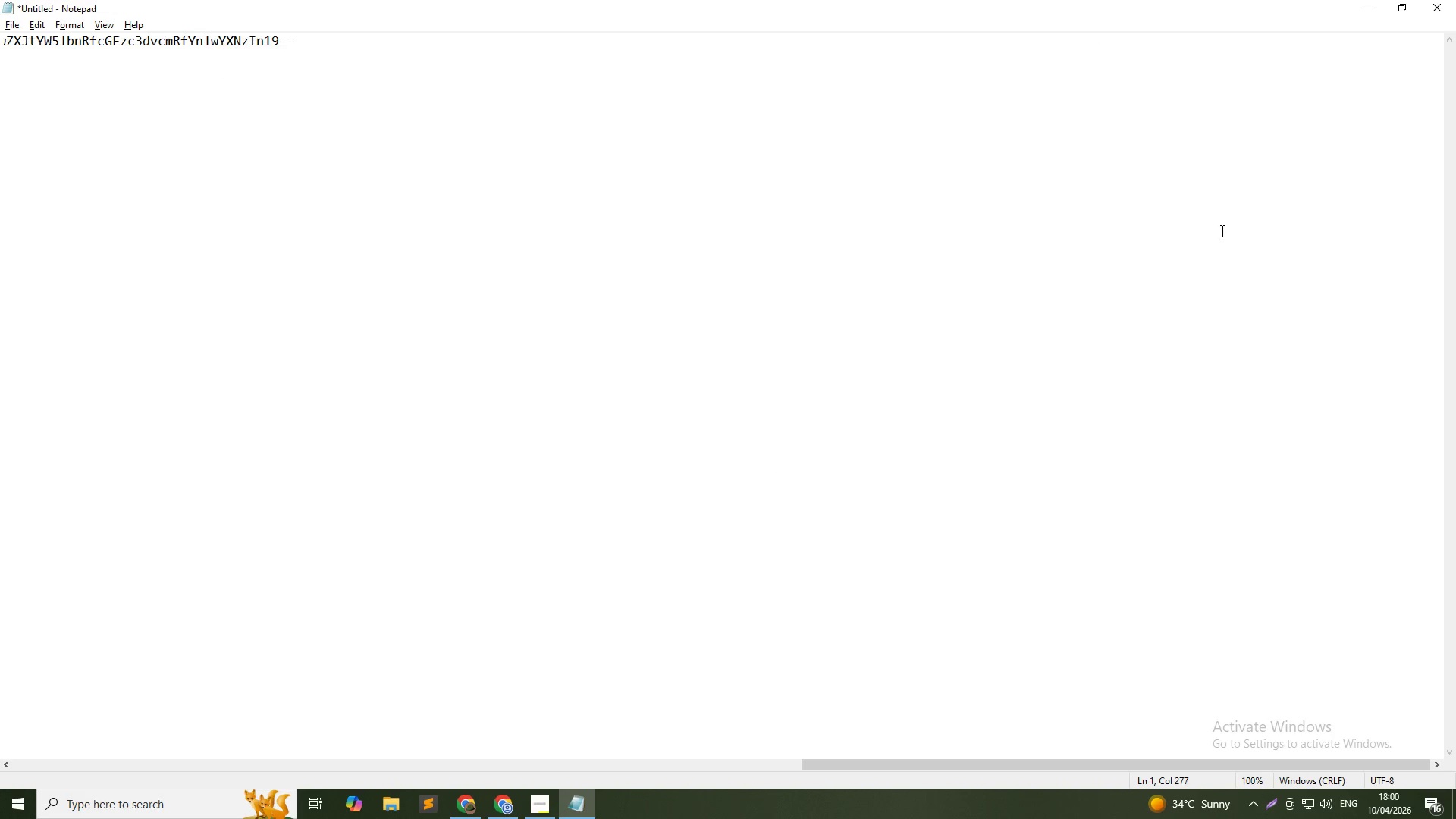 
key(Control+Backspace)
 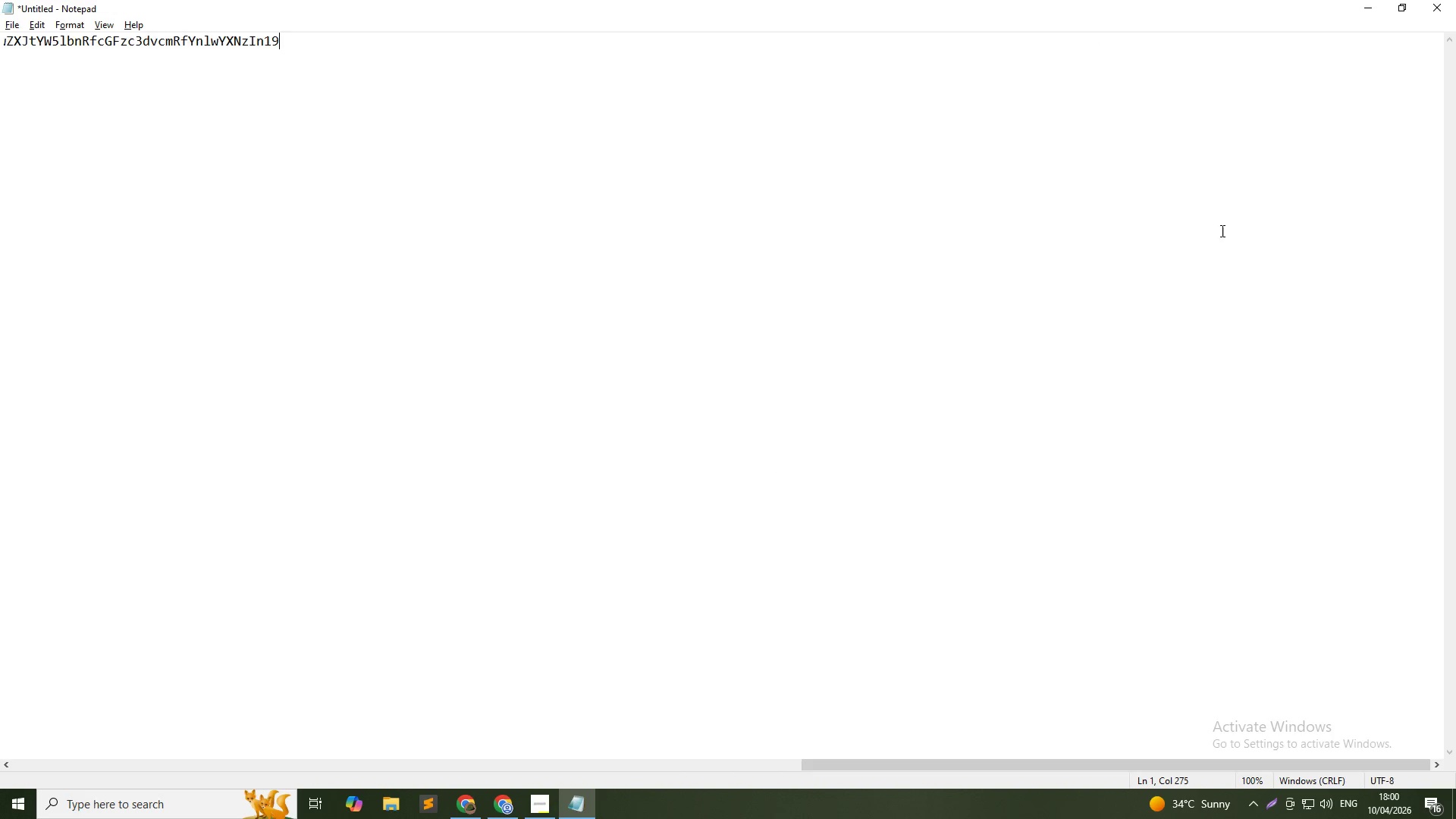 
key(Control+Backspace)
 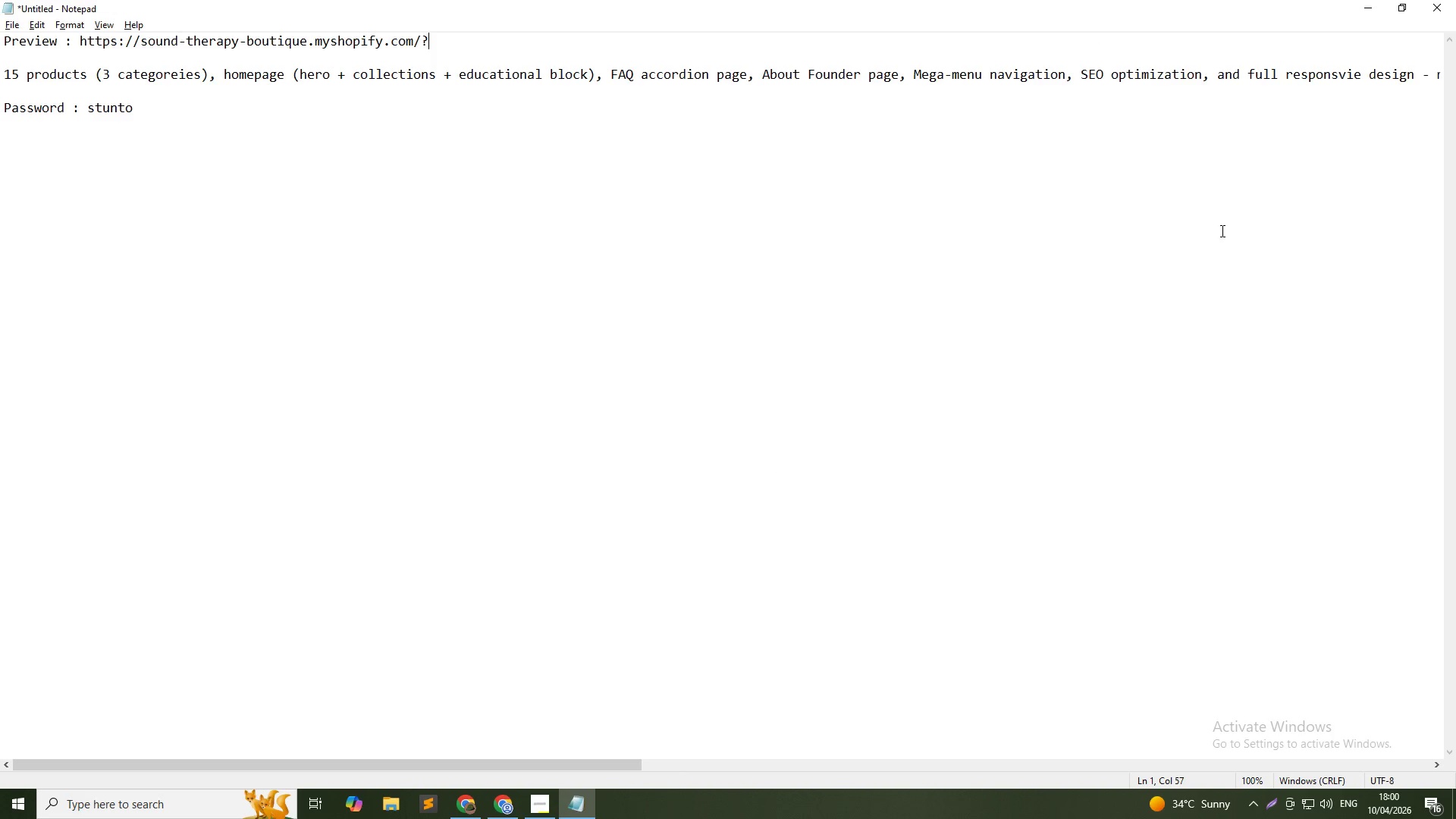 
key(Control+Backspace)
 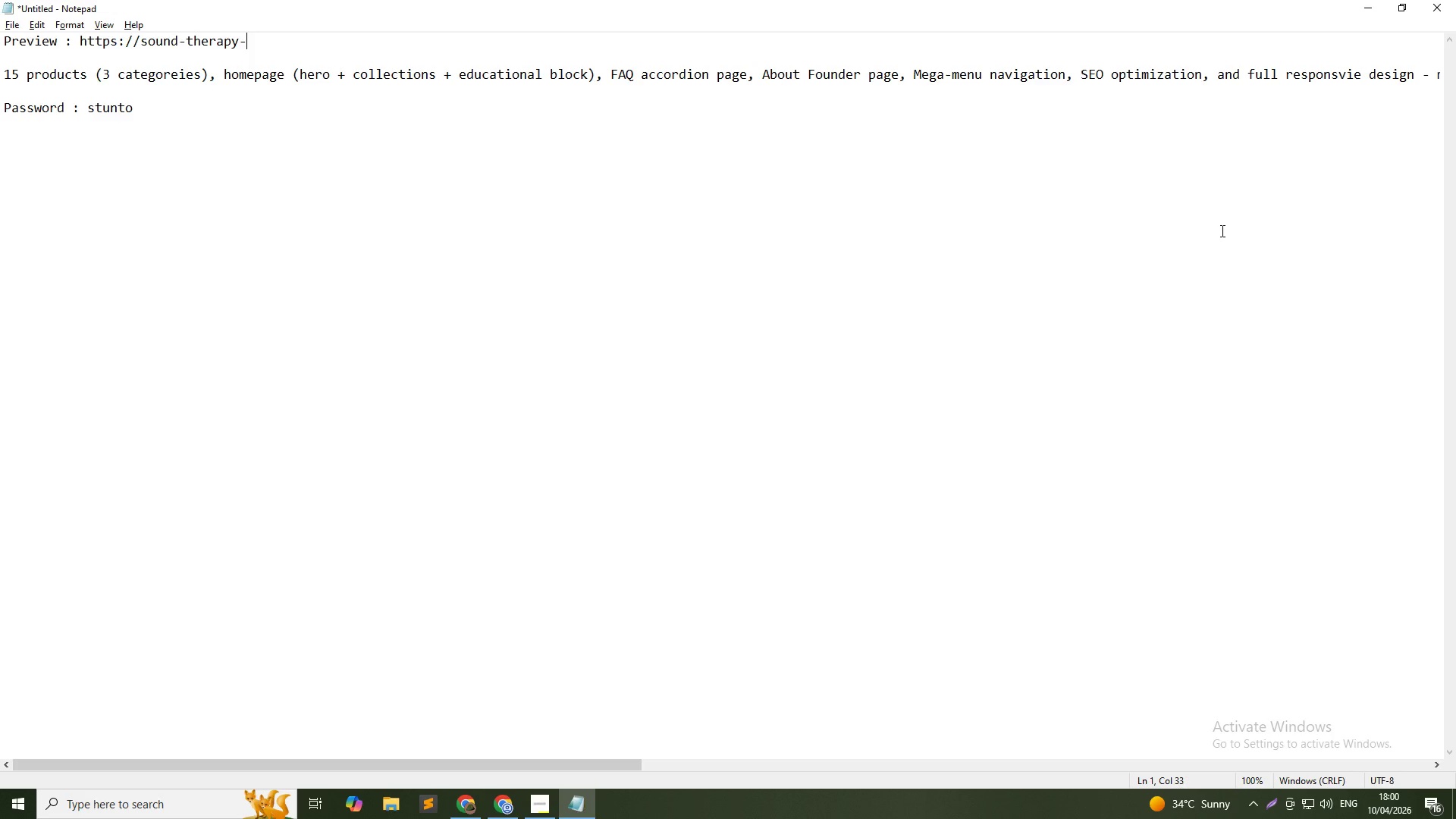 
hold_key(key=Backspace, duration=1.08)
 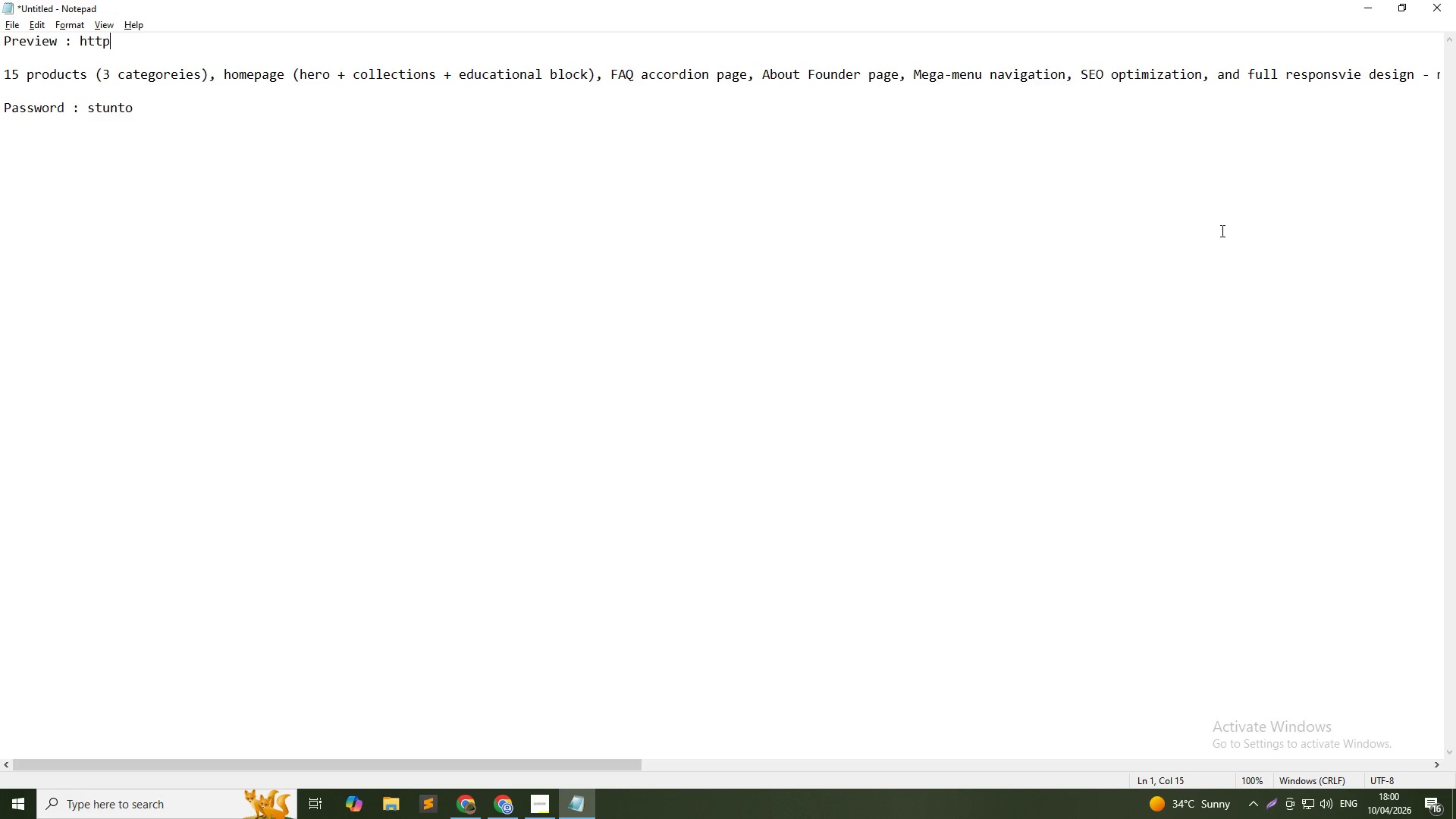 
key(Backspace)
 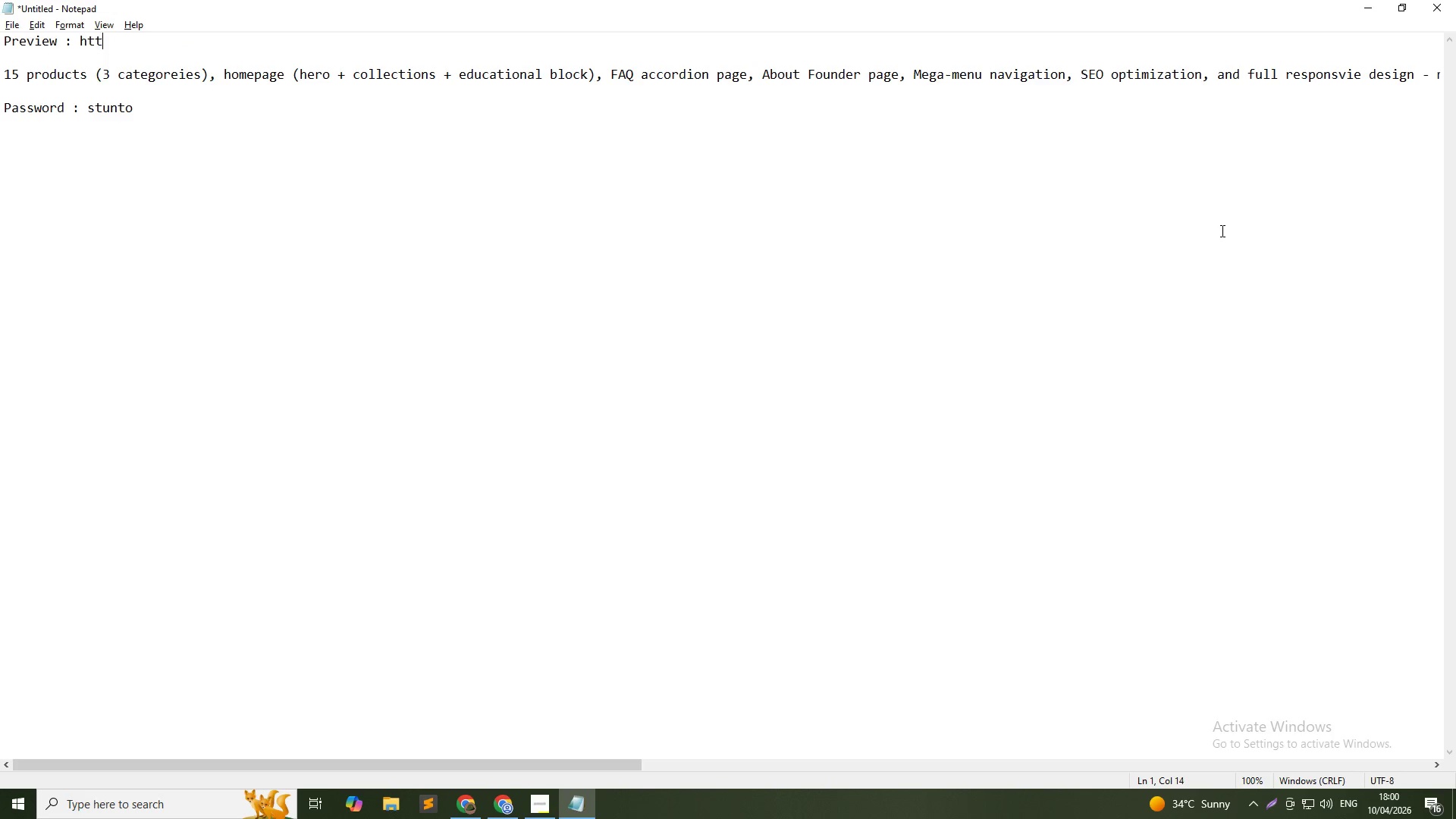 
key(Backspace)
 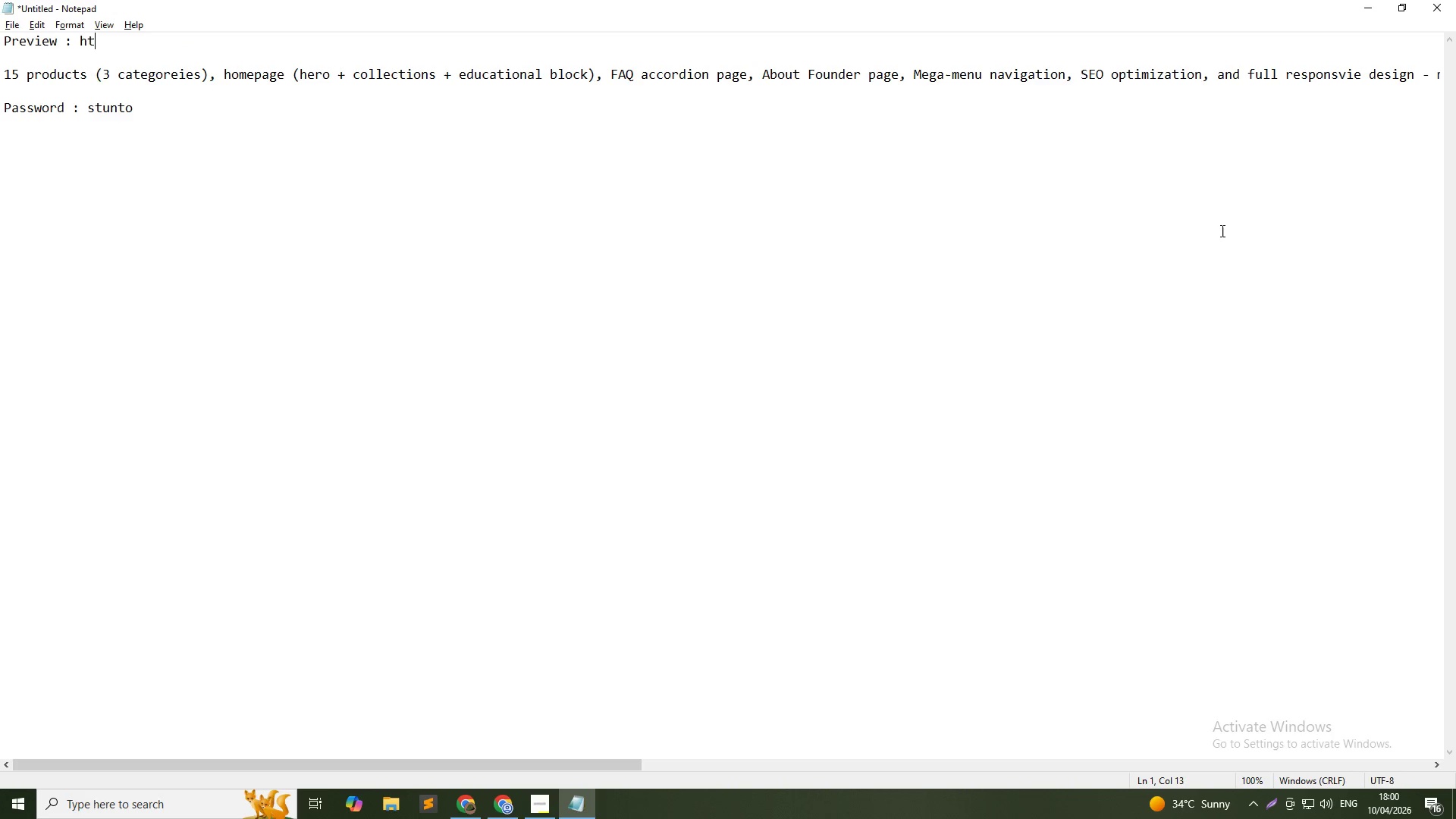 
key(Backspace)
 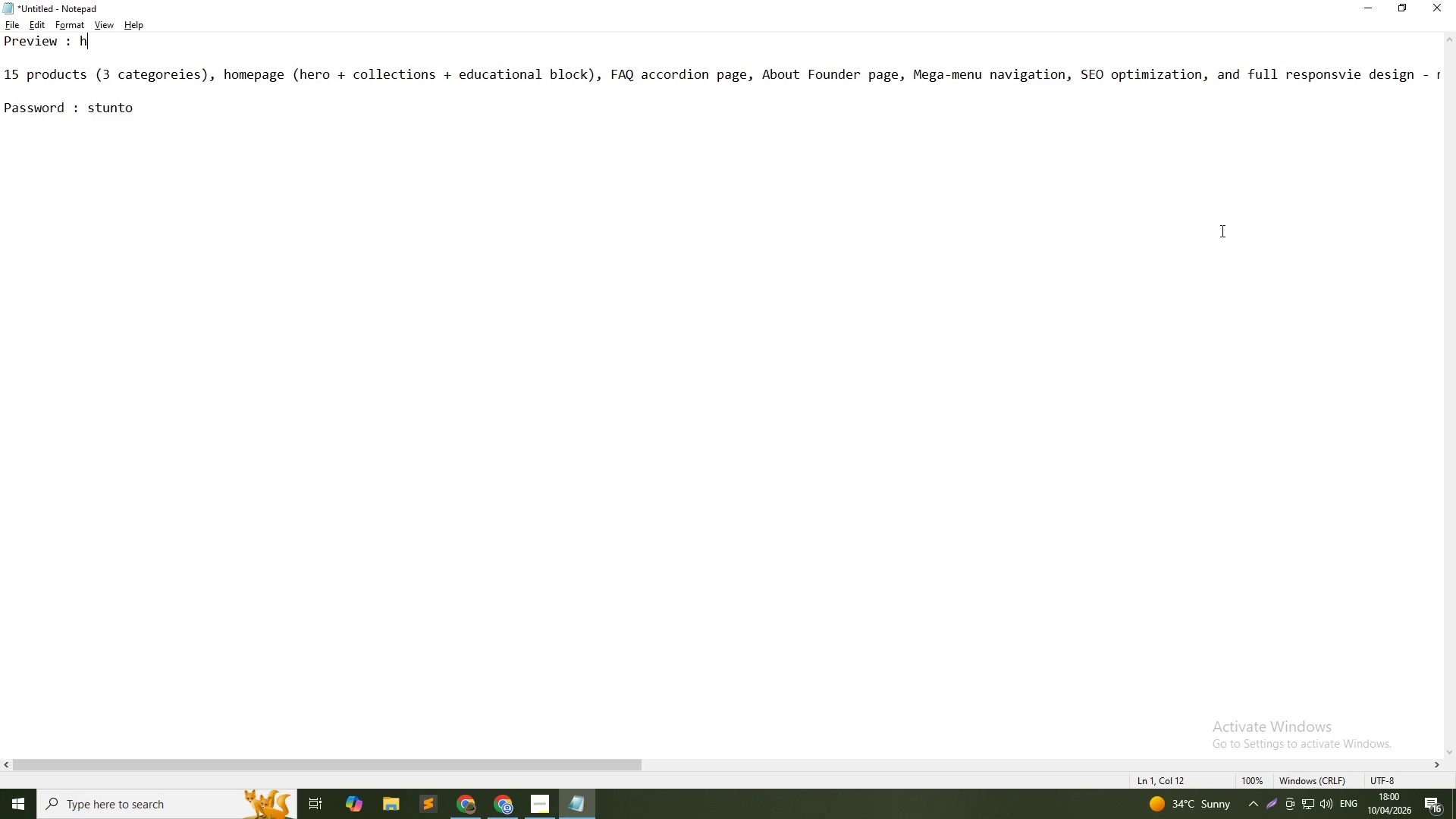 
key(Backspace)
 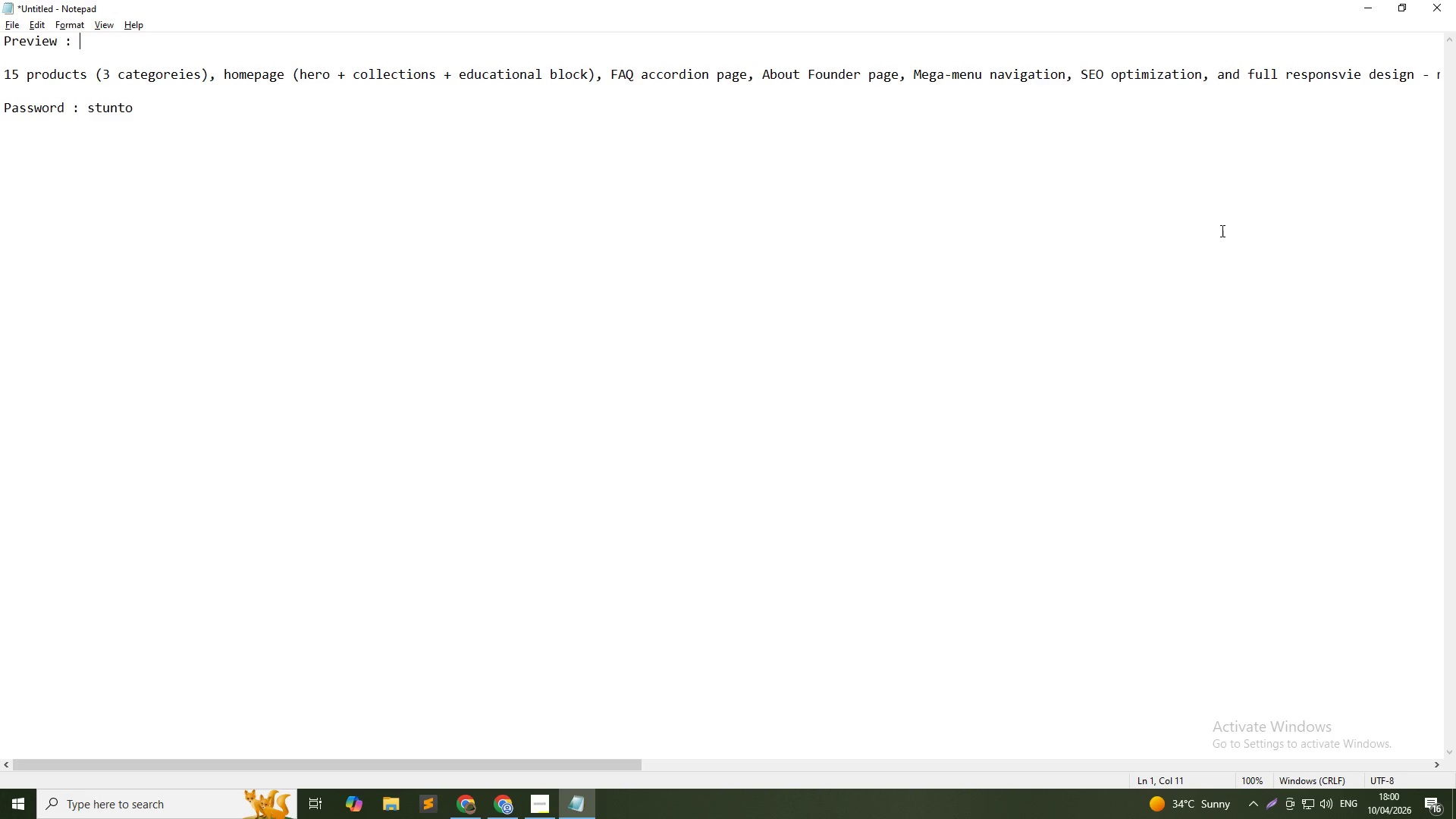 
key(Control+V)
 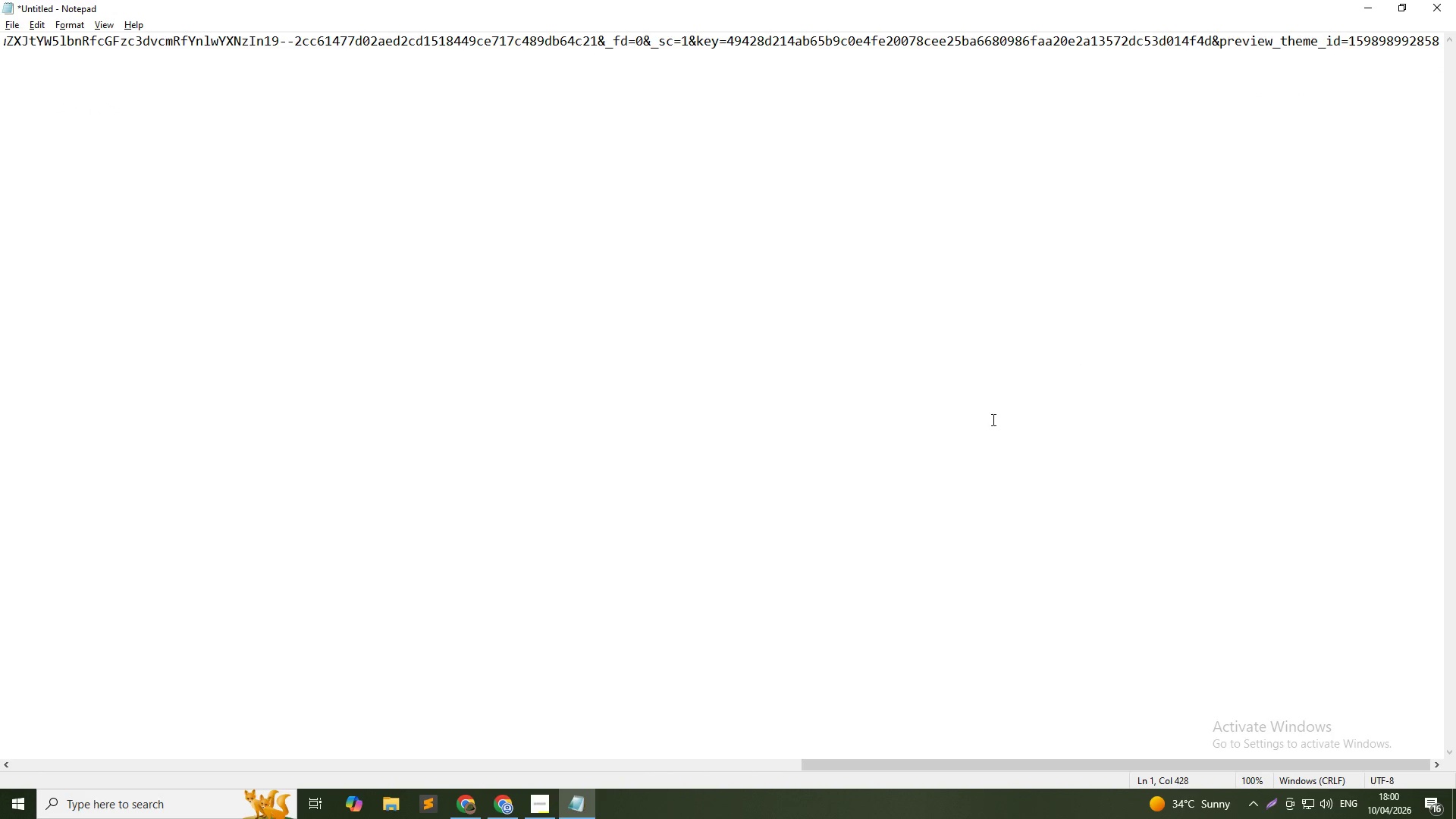 
key(Alt+Tab)
 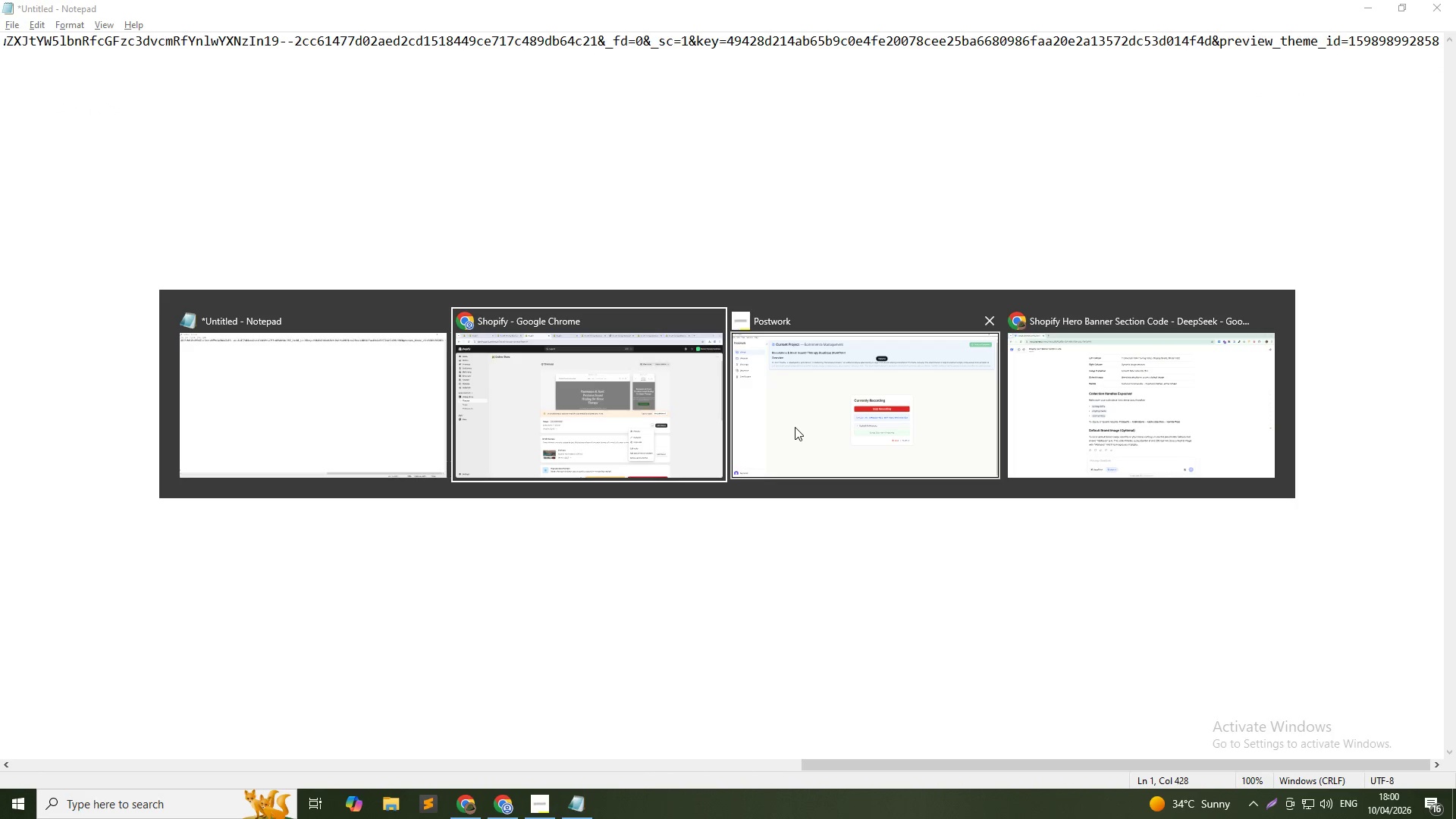 
left_click([795, 427])